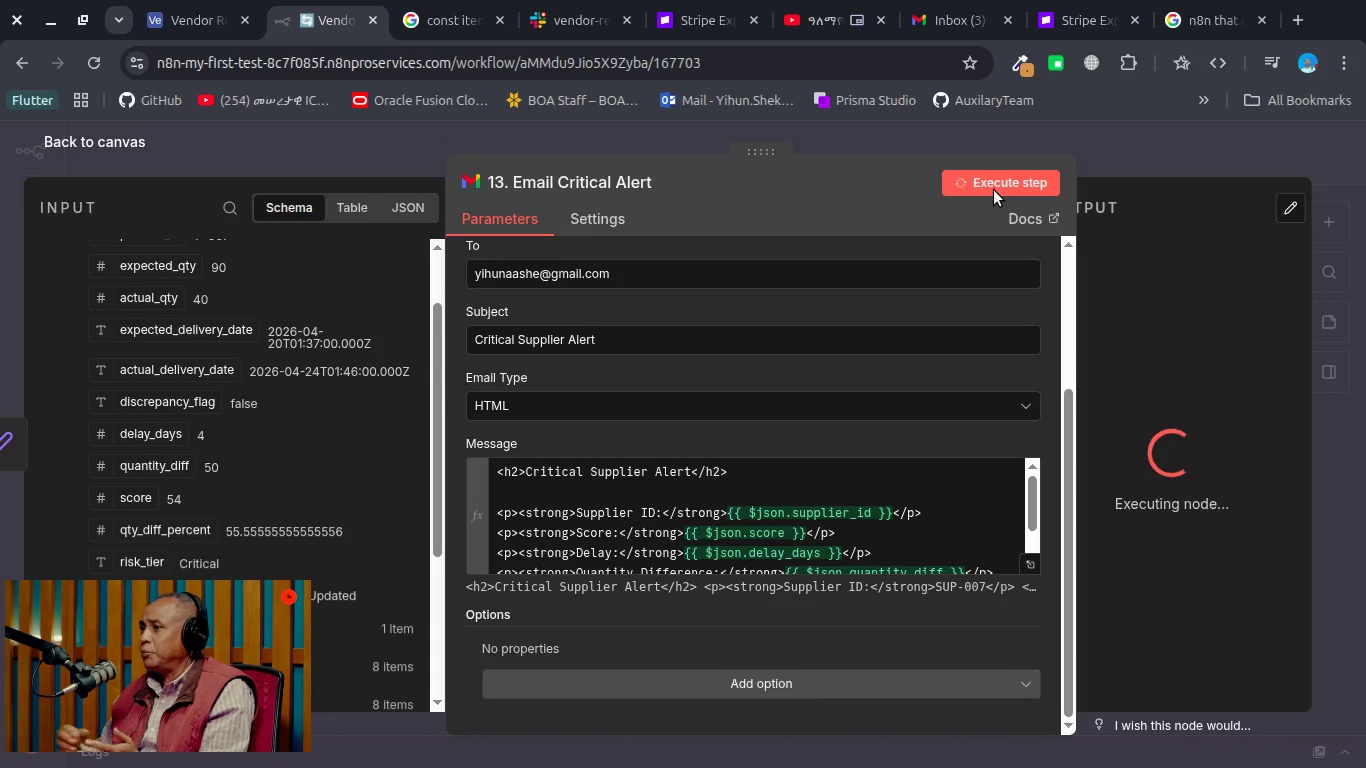 
wait(8.83)
 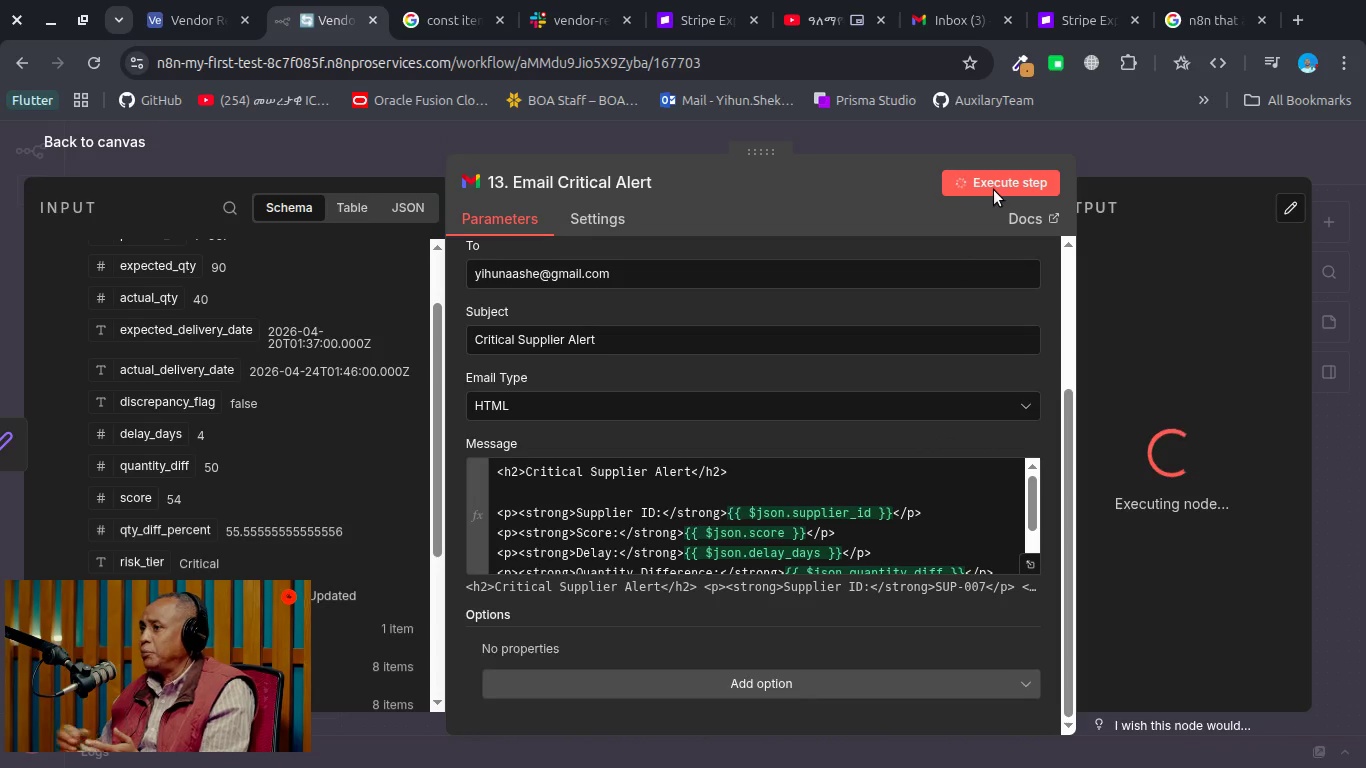 
left_click([965, 16])
 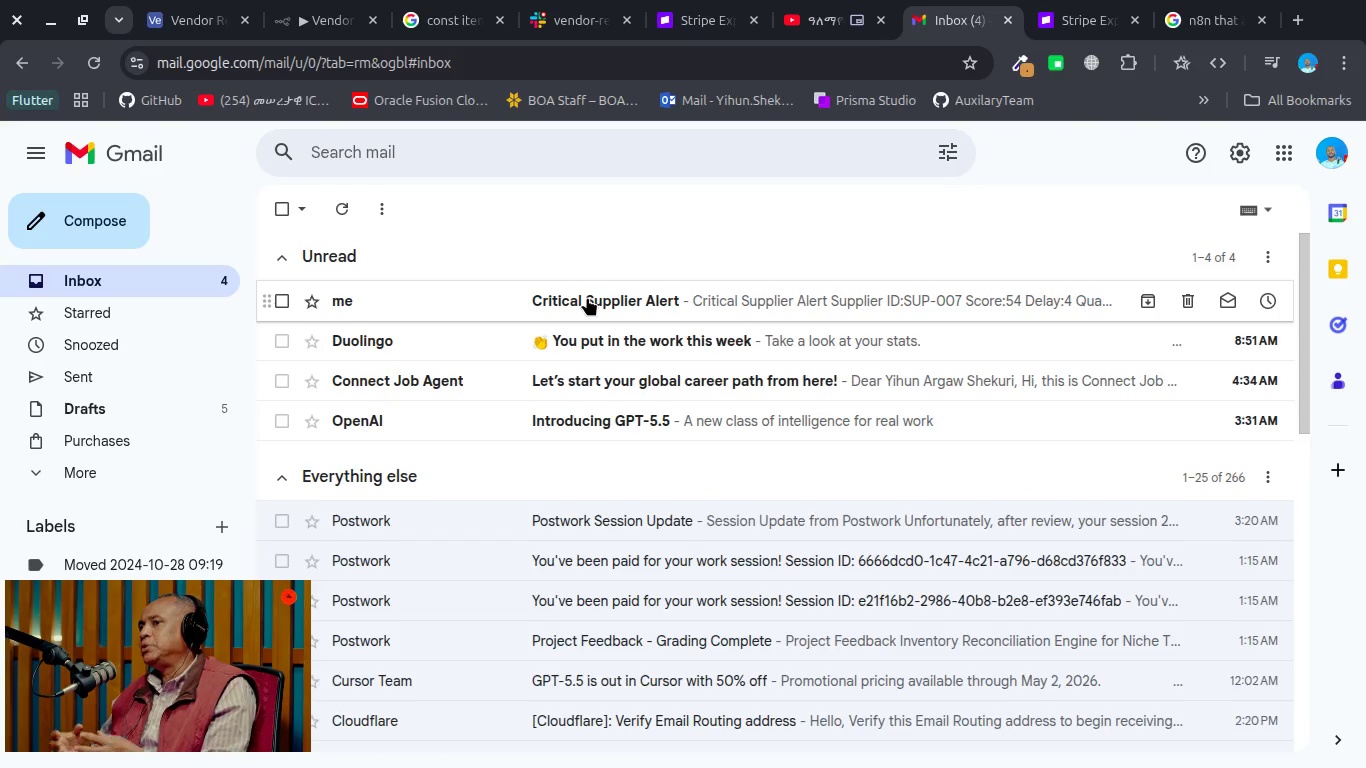 
left_click([587, 297])
 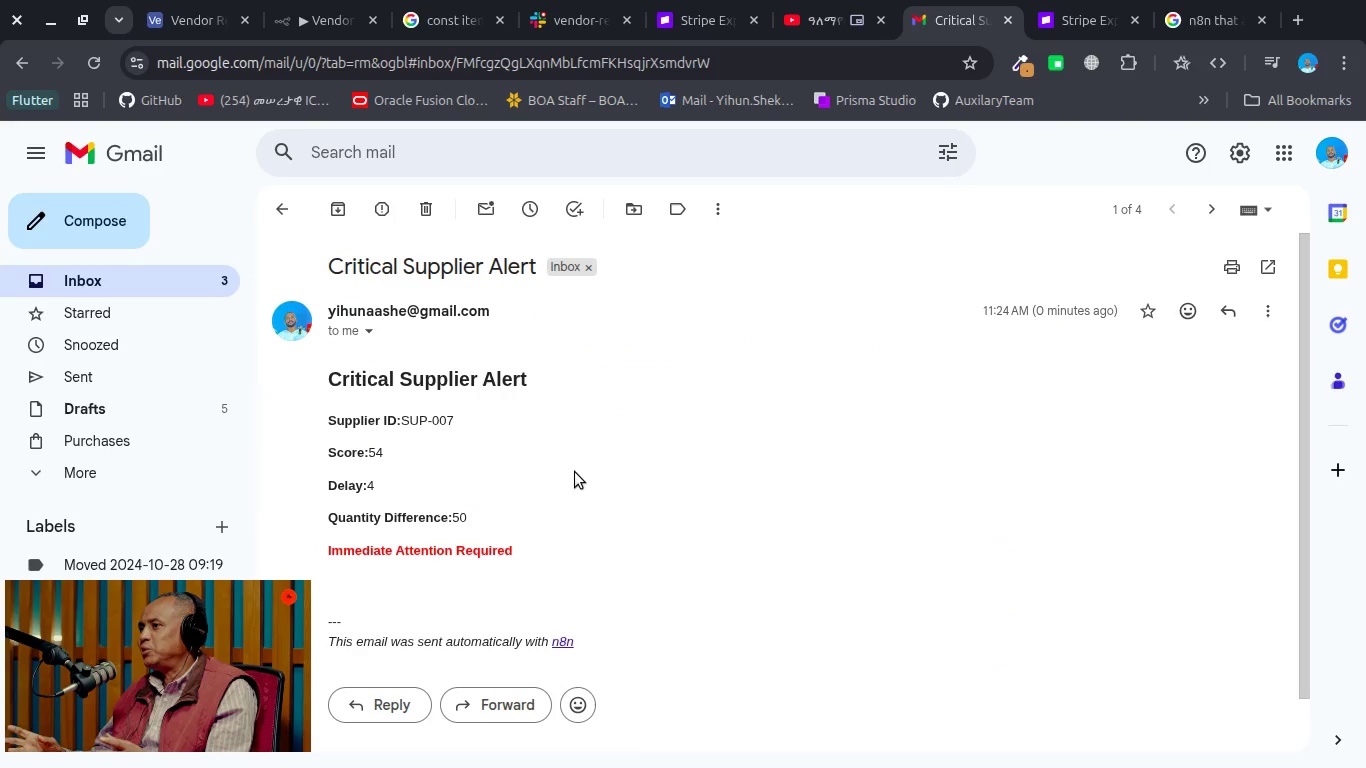 
wait(8.06)
 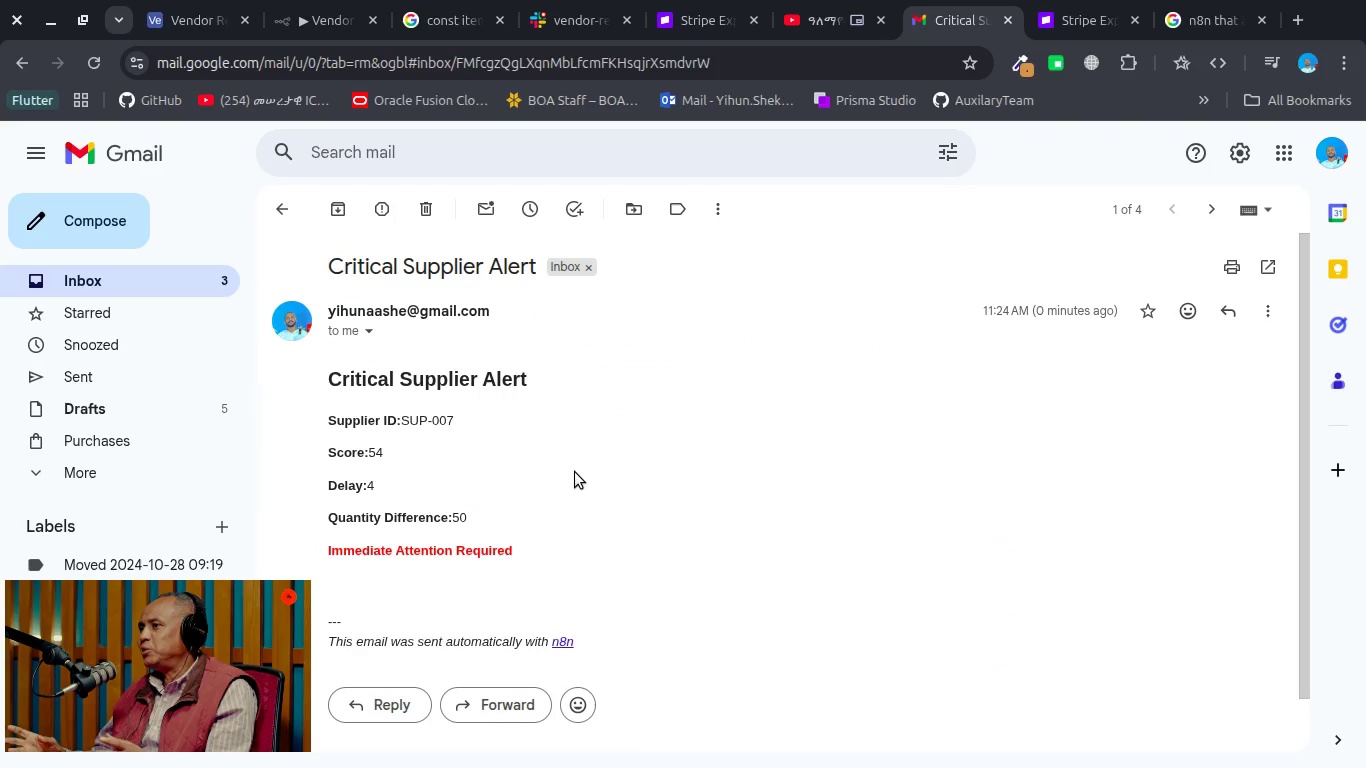 
left_click([822, 22])
 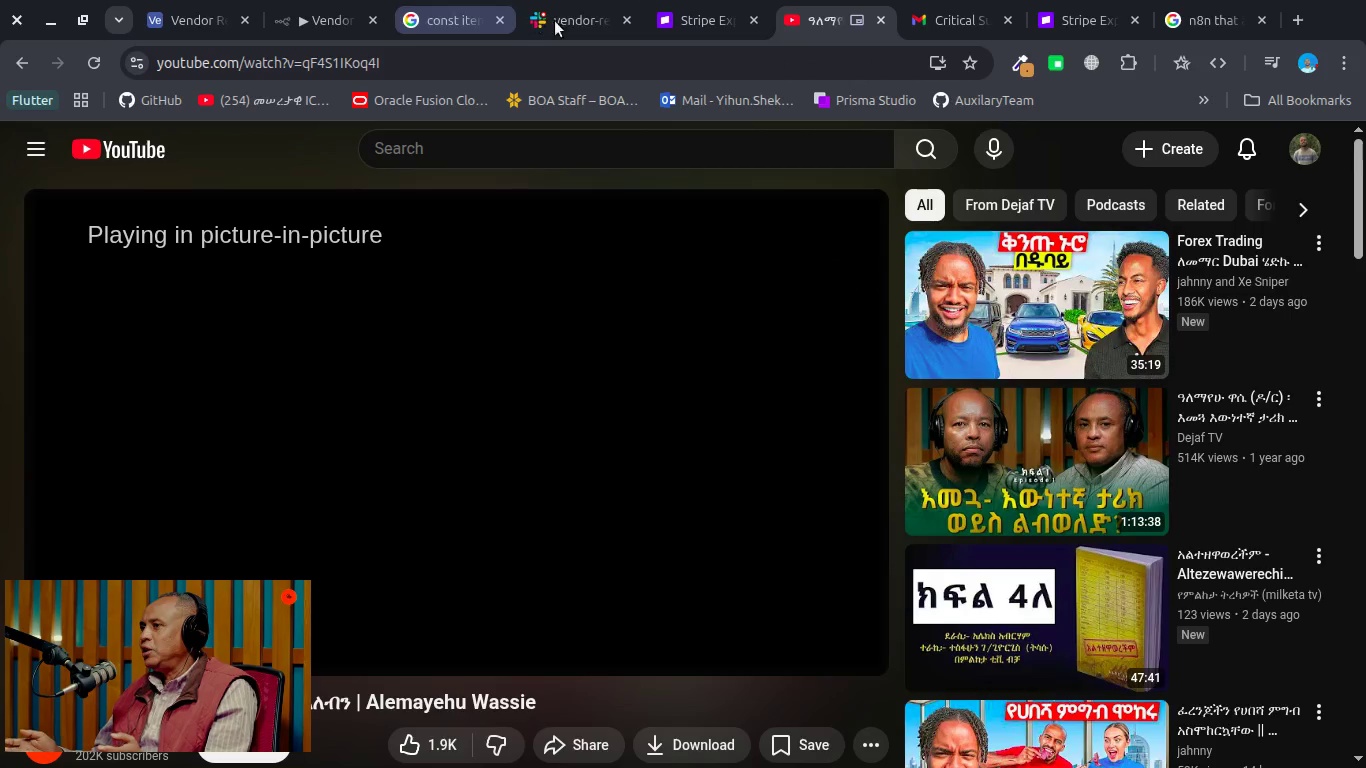 
left_click([571, 24])
 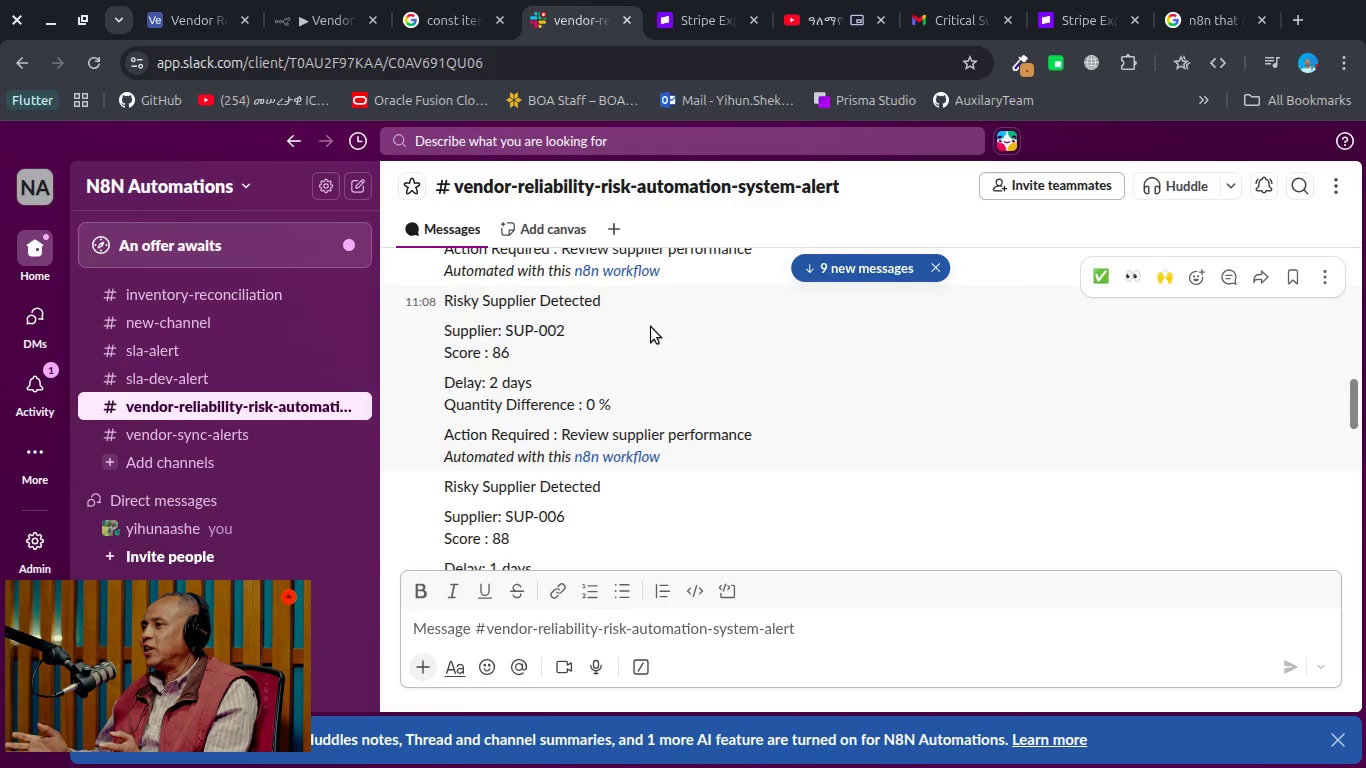 
scroll: coordinate [651, 327], scroll_direction: up, amount: 9.0
 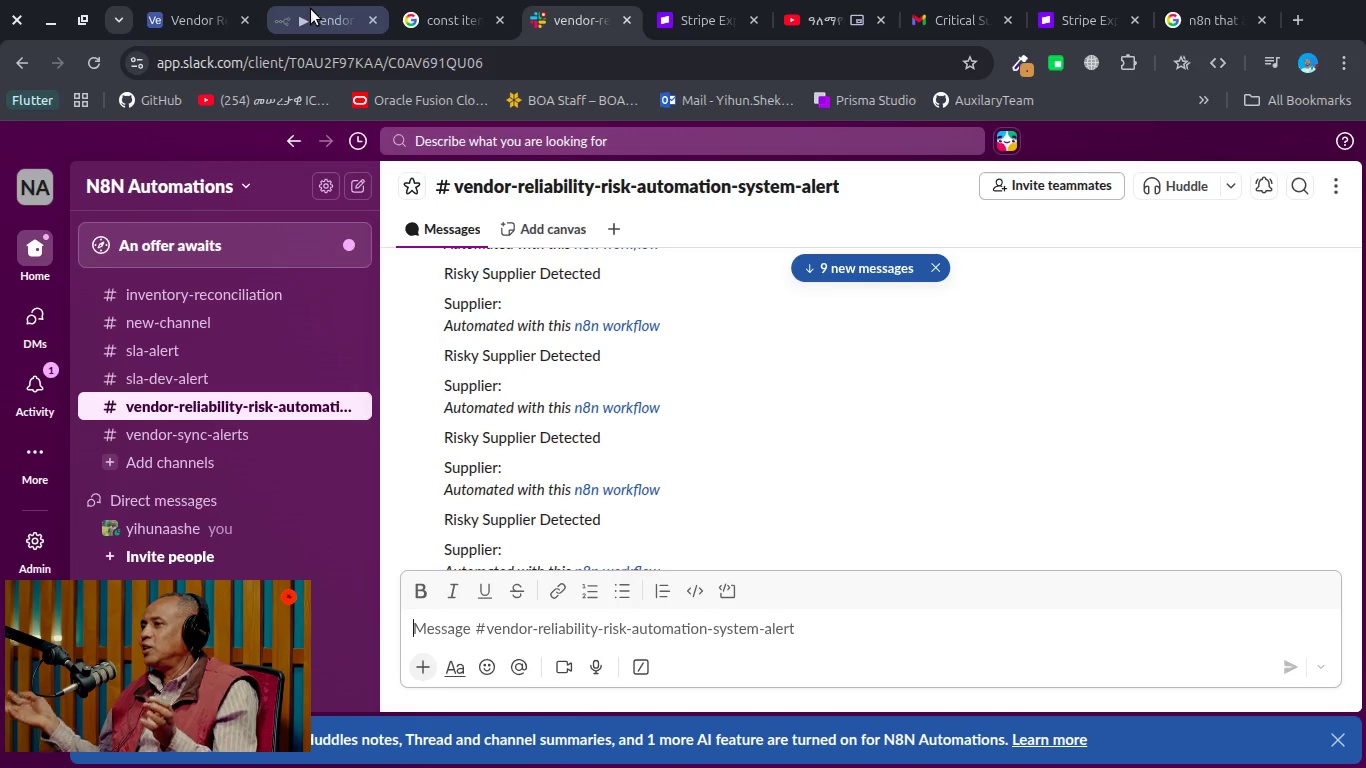 
left_click([311, 9])
 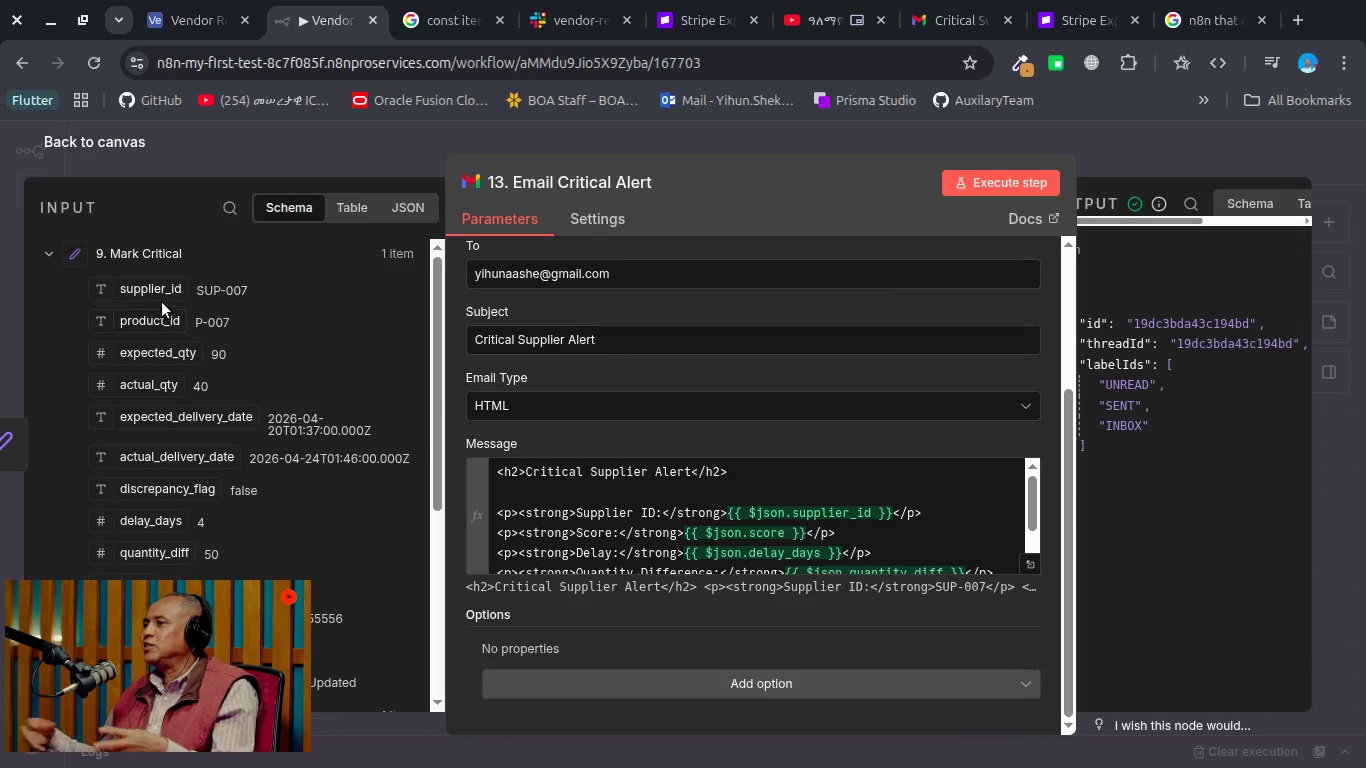 
left_click_drag(start_coordinate=[161, 292], to_coordinate=[636, 339])
 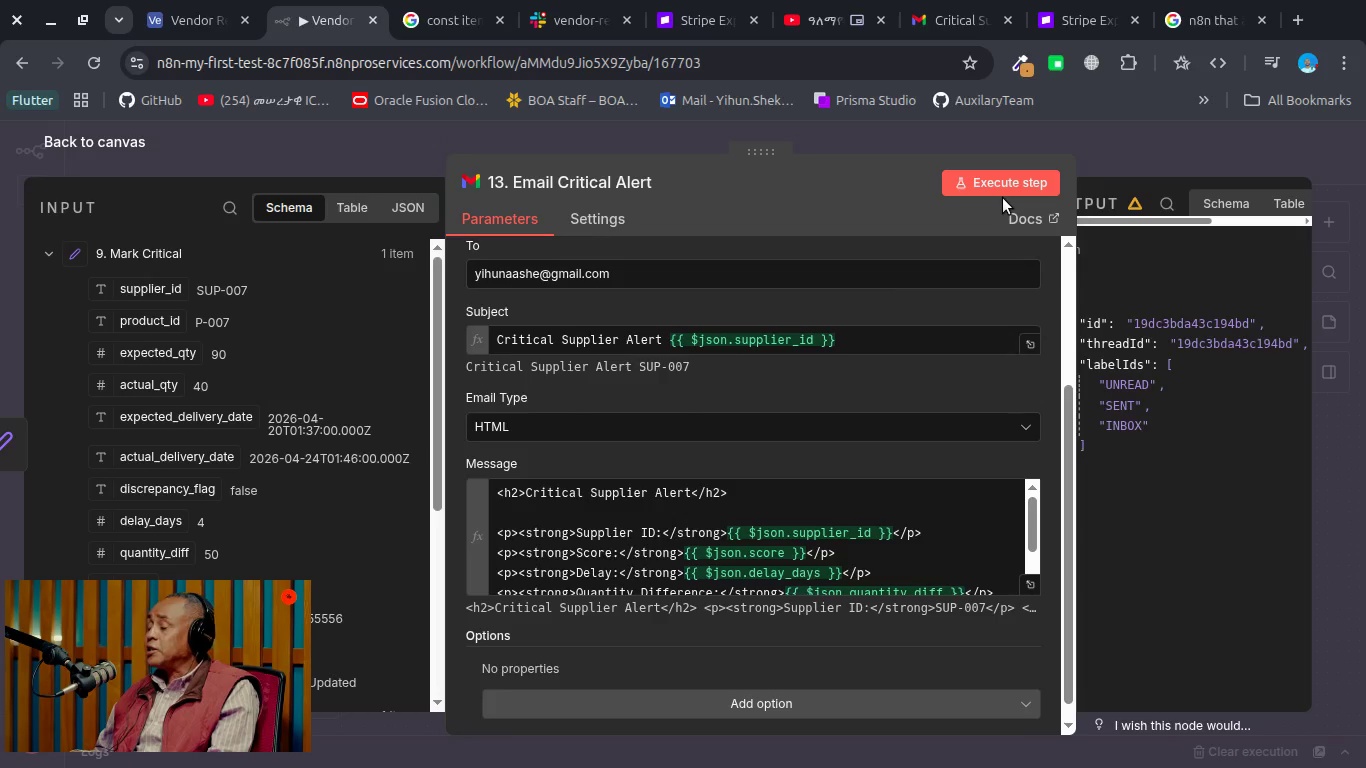 
left_click([1003, 190])
 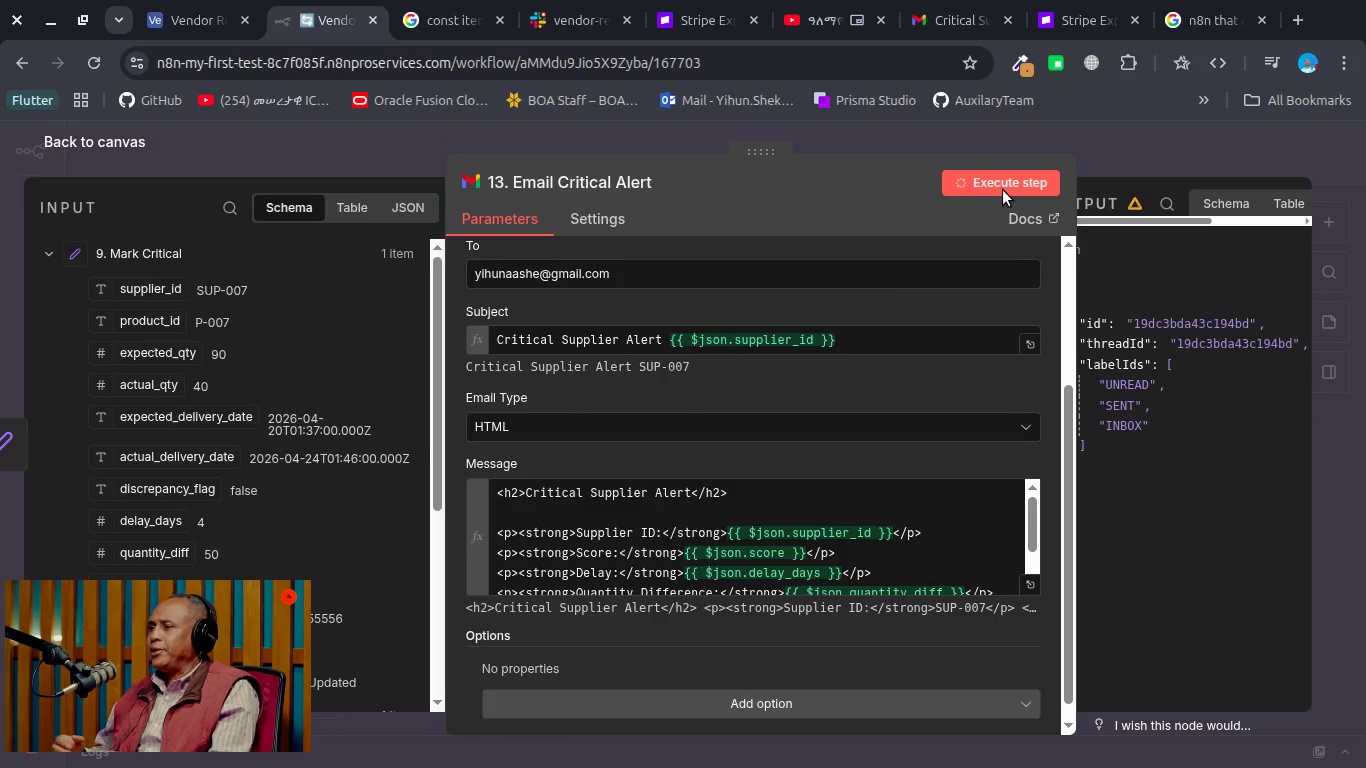 
wait(8.28)
 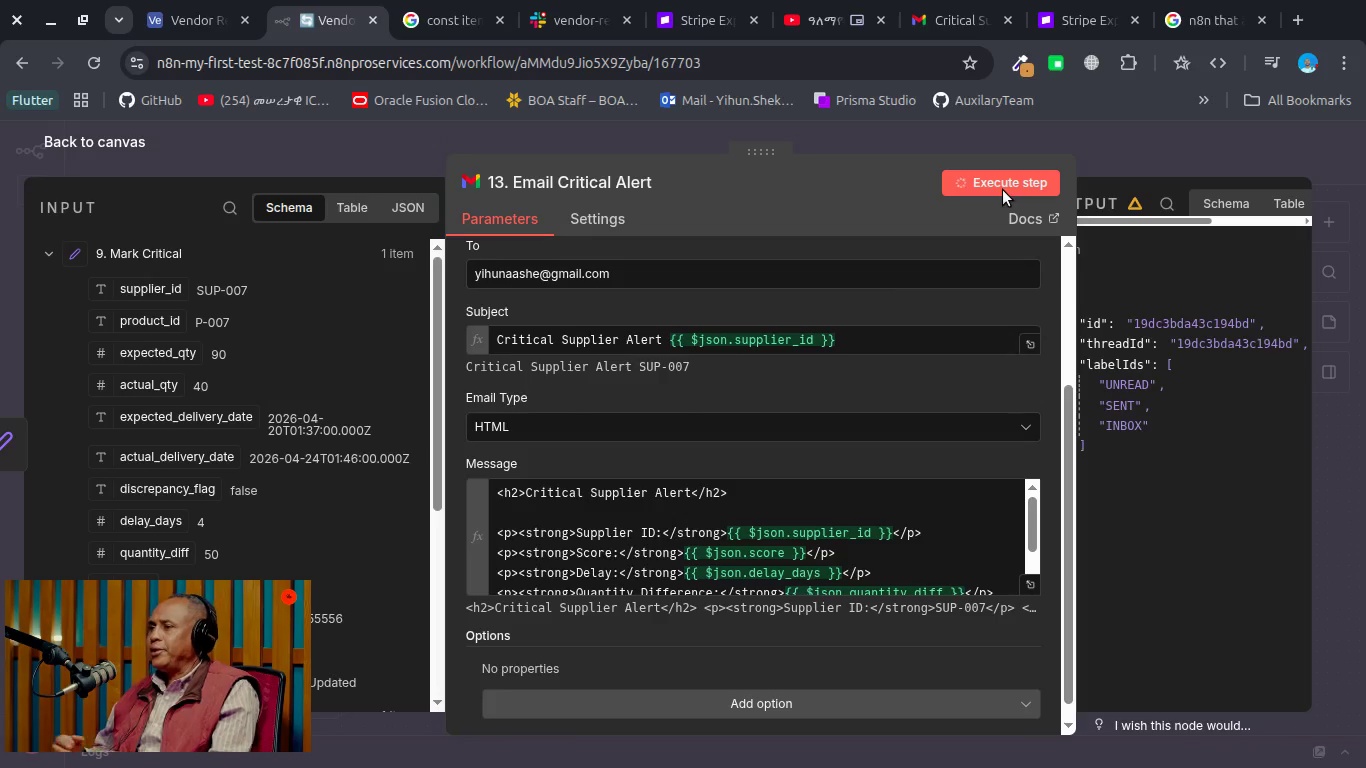 
left_click([945, 26])
 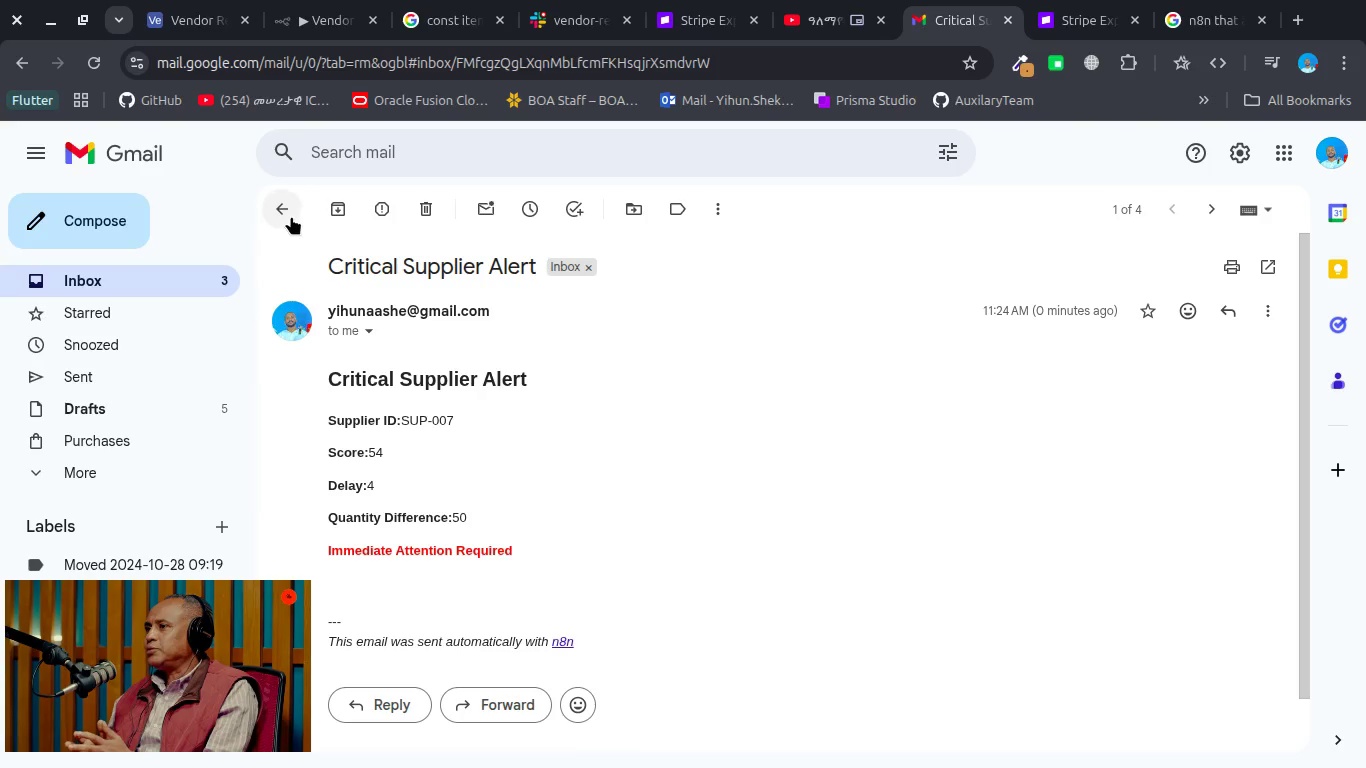 
left_click([287, 214])
 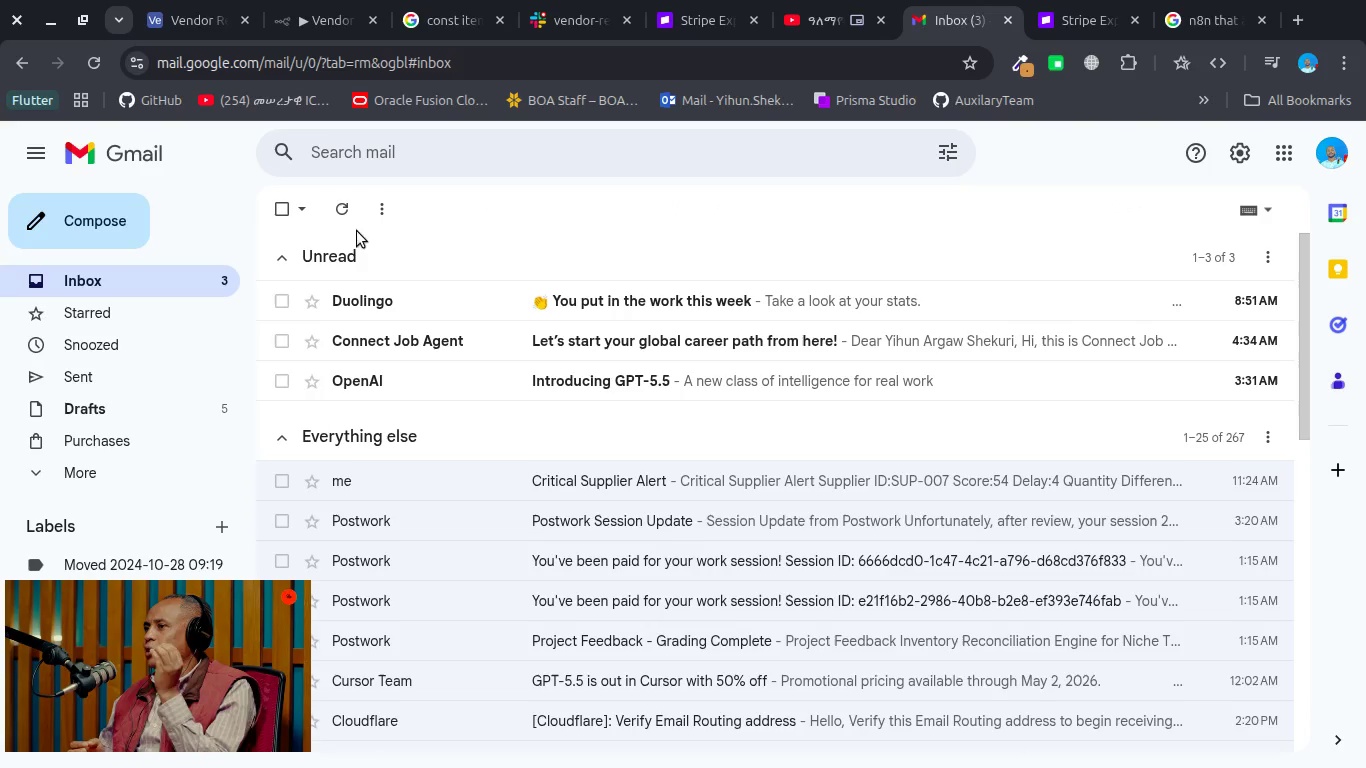 
left_click([343, 214])
 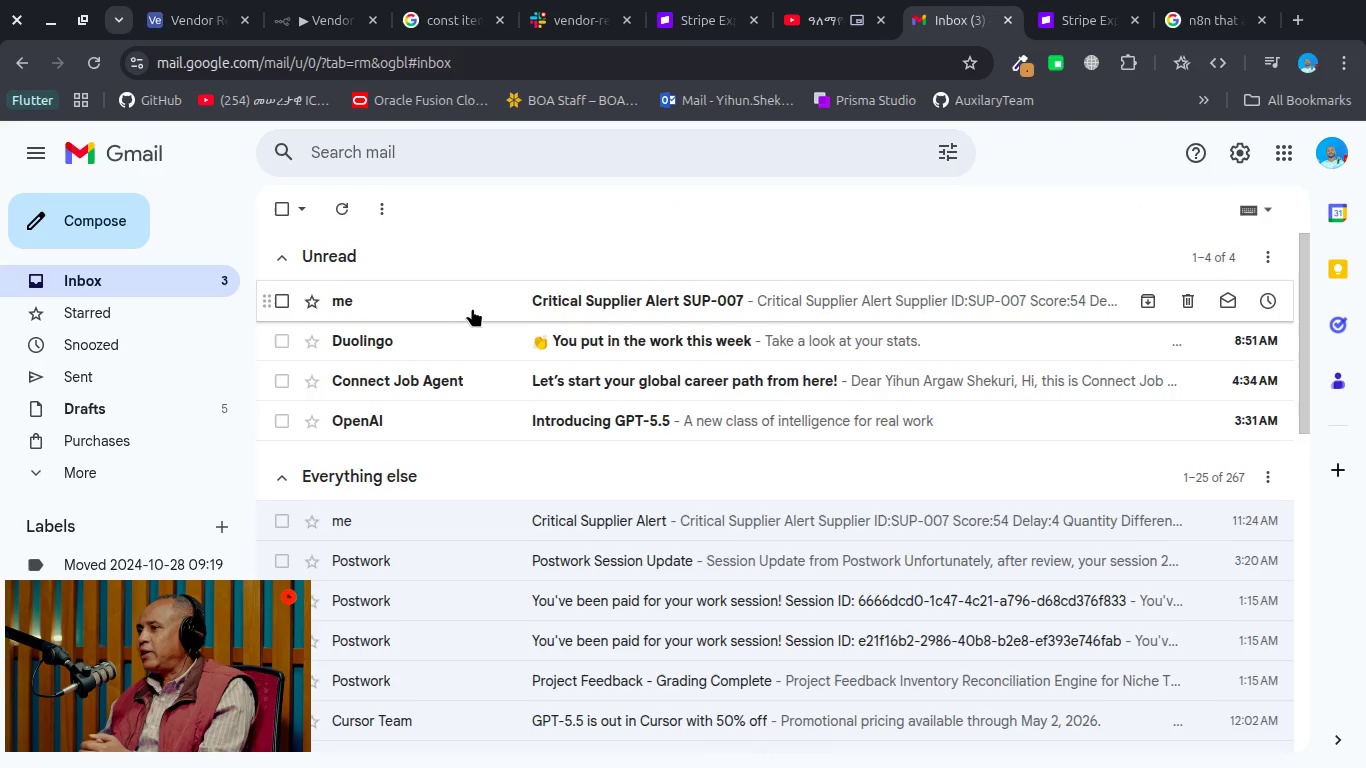 
left_click([475, 307])
 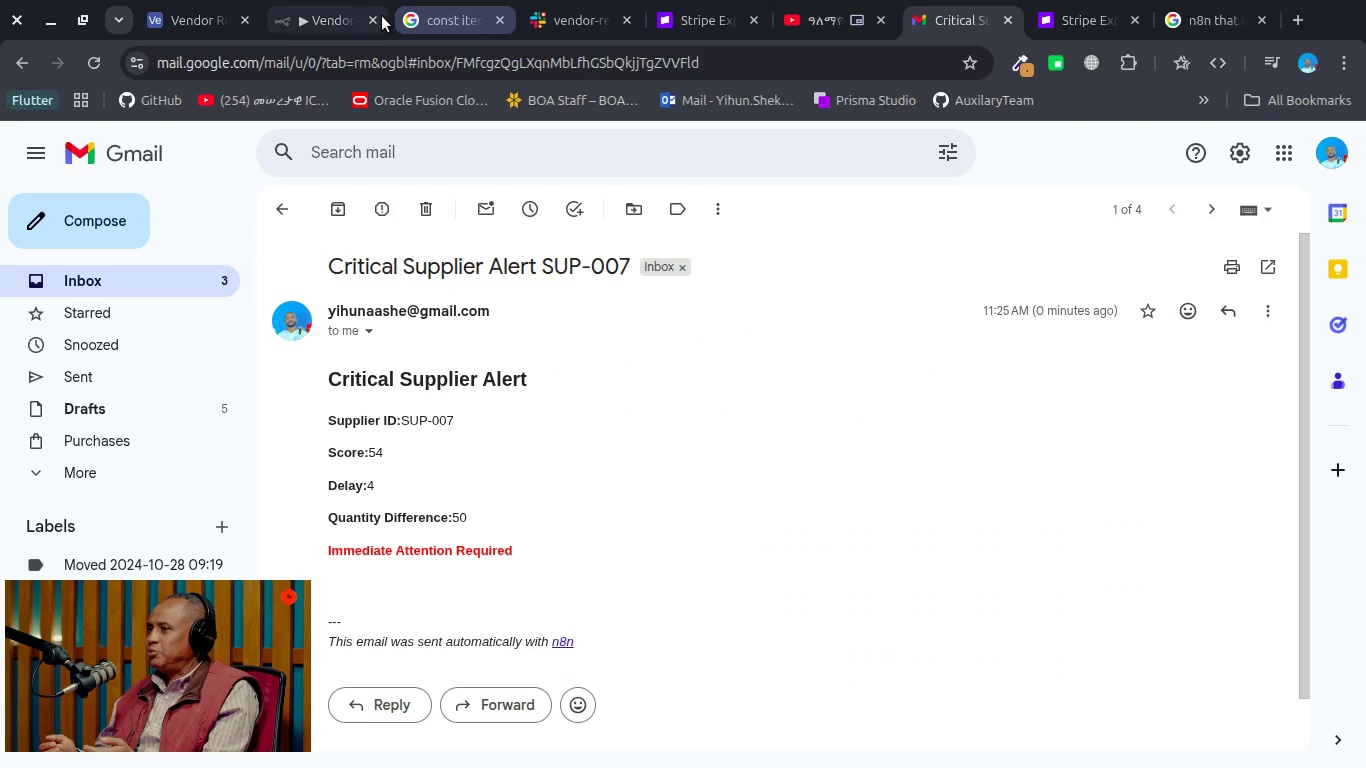 
left_click([322, 4])
 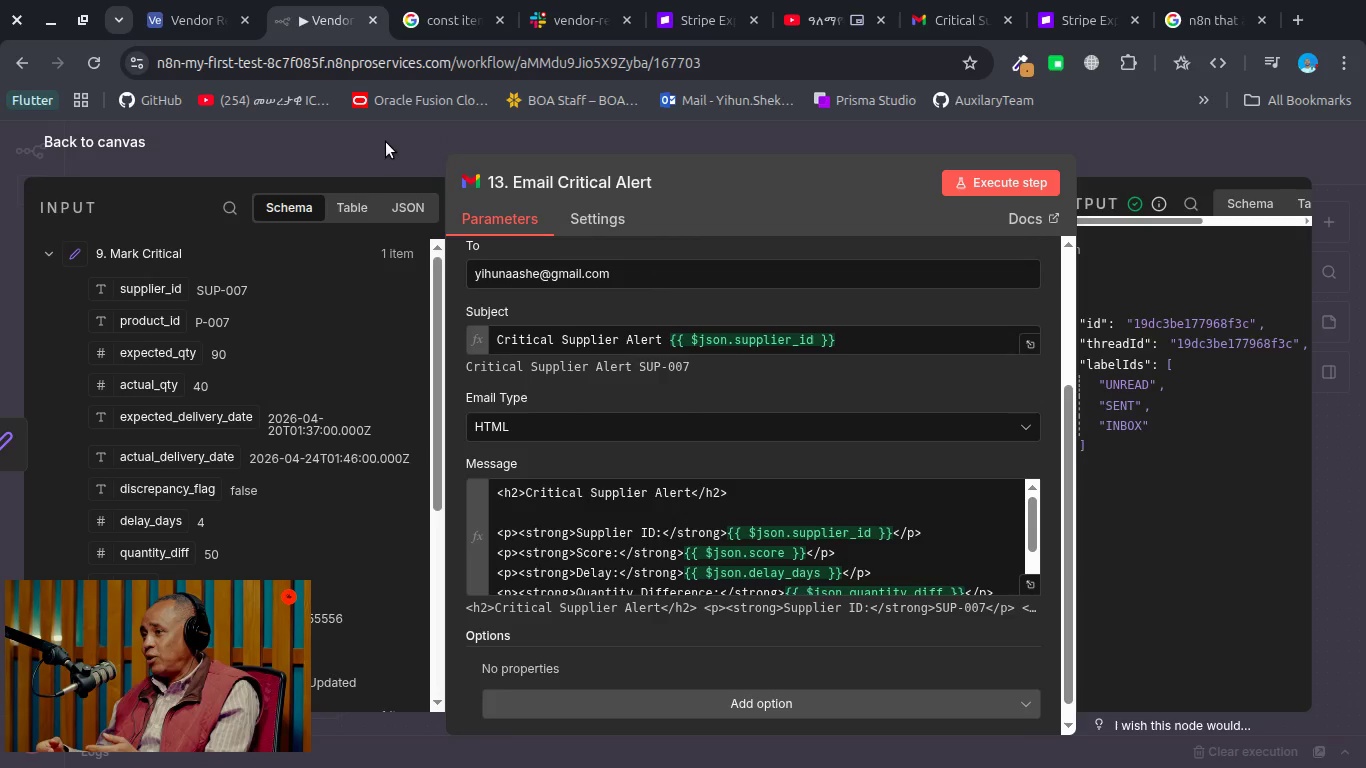 
left_click([385, 142])
 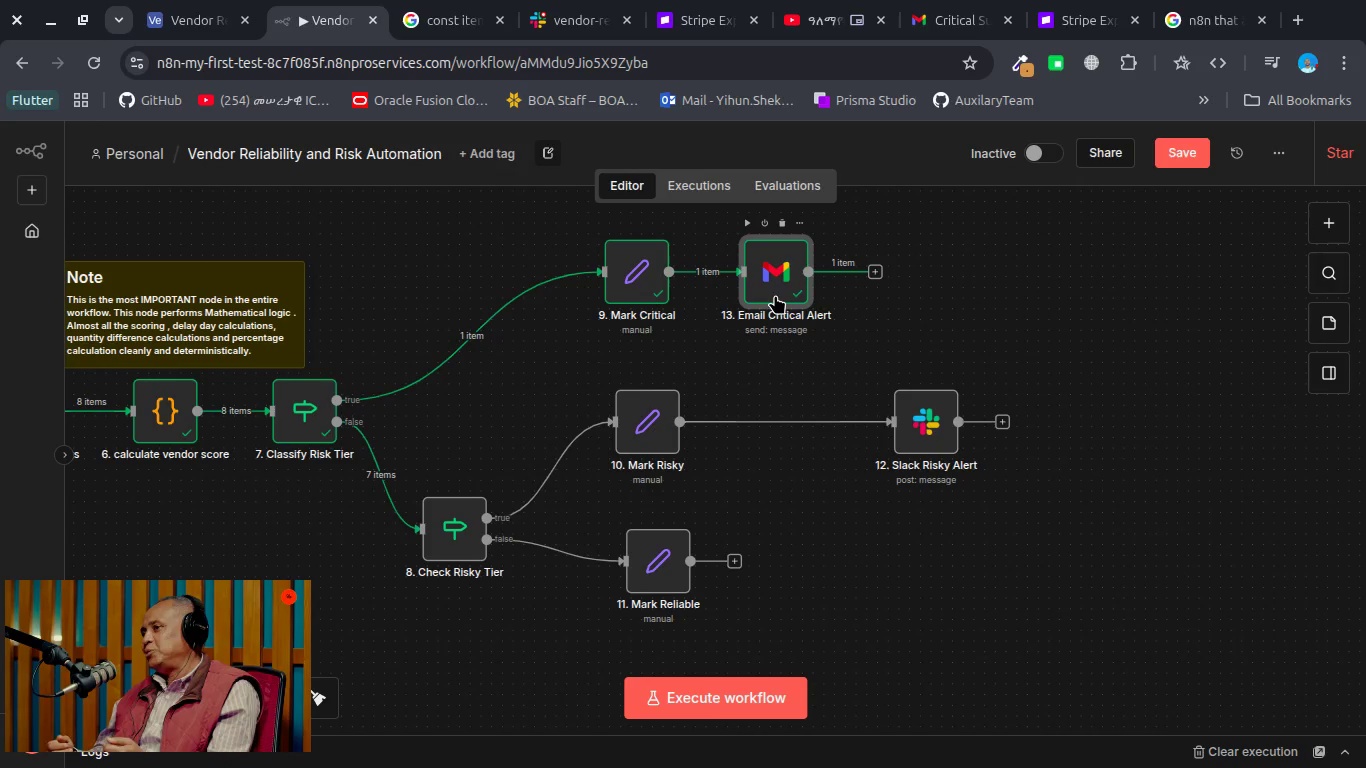 
left_click_drag(start_coordinate=[940, 425], to_coordinate=[786, 427])
 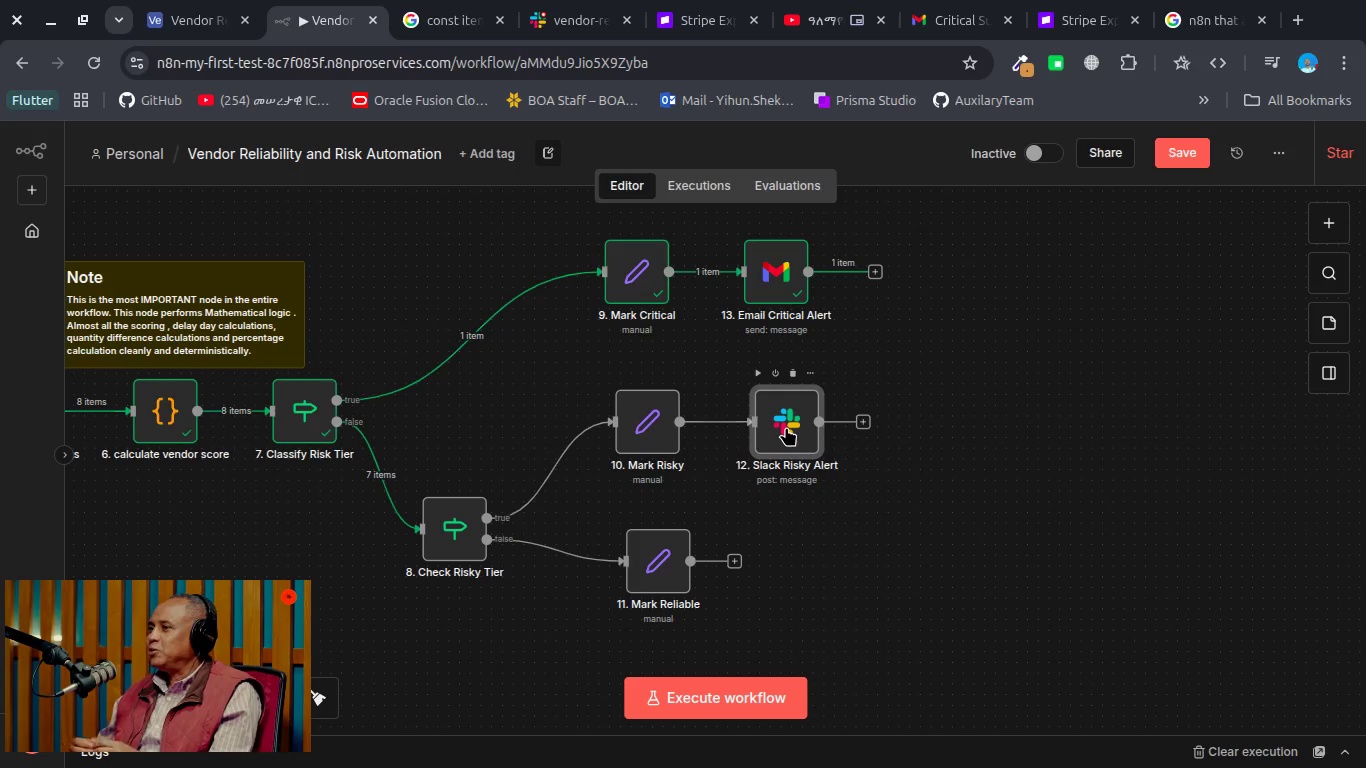 
wait(16.11)
 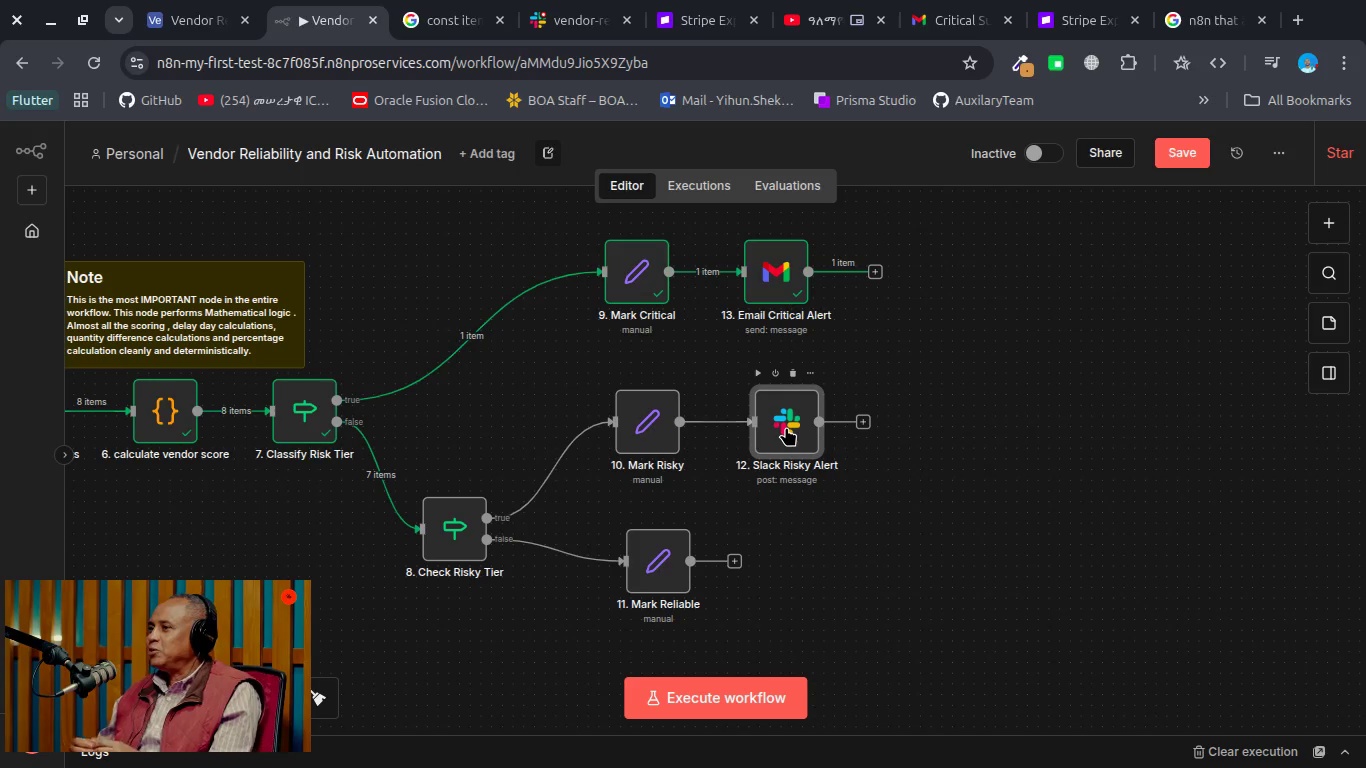 
scroll: coordinate [786, 427], scroll_direction: up, amount: 2.0
 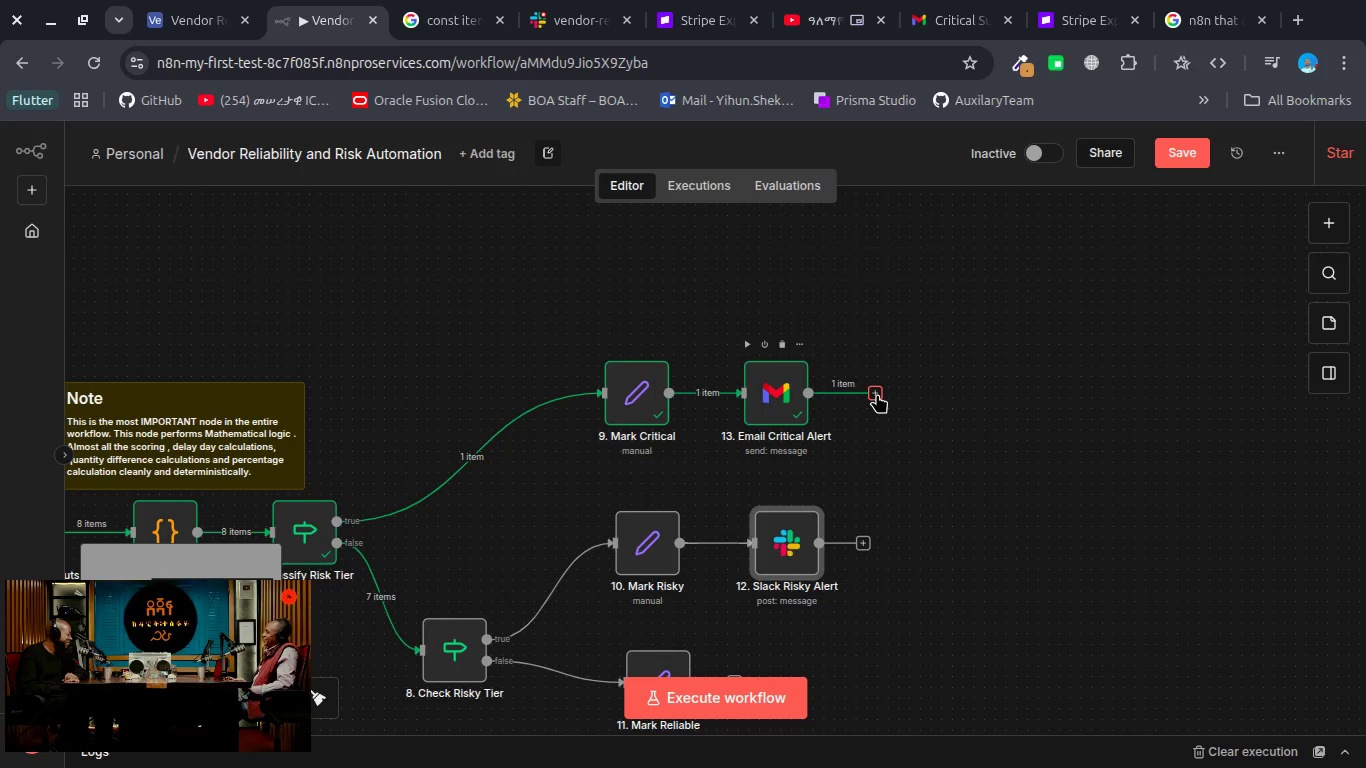 
left_click([877, 394])
 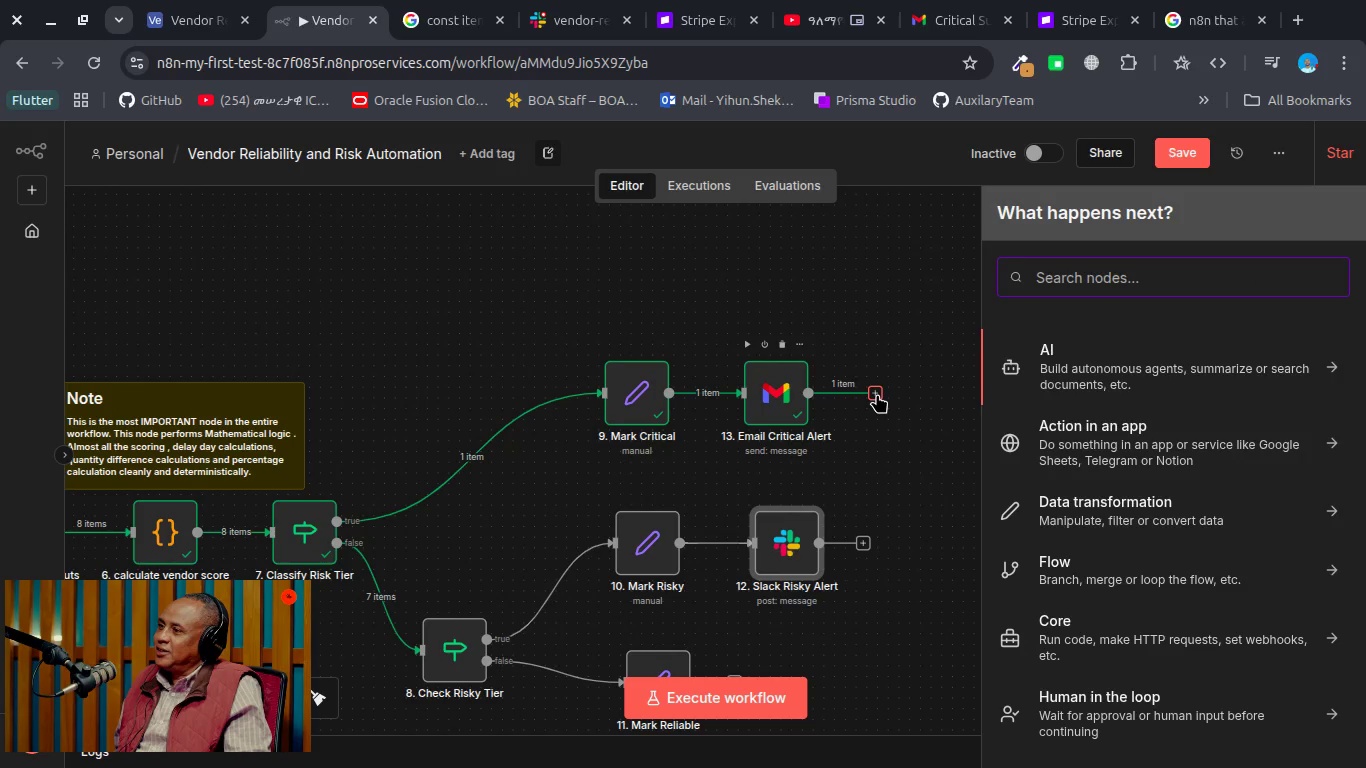 
wait(6.04)
 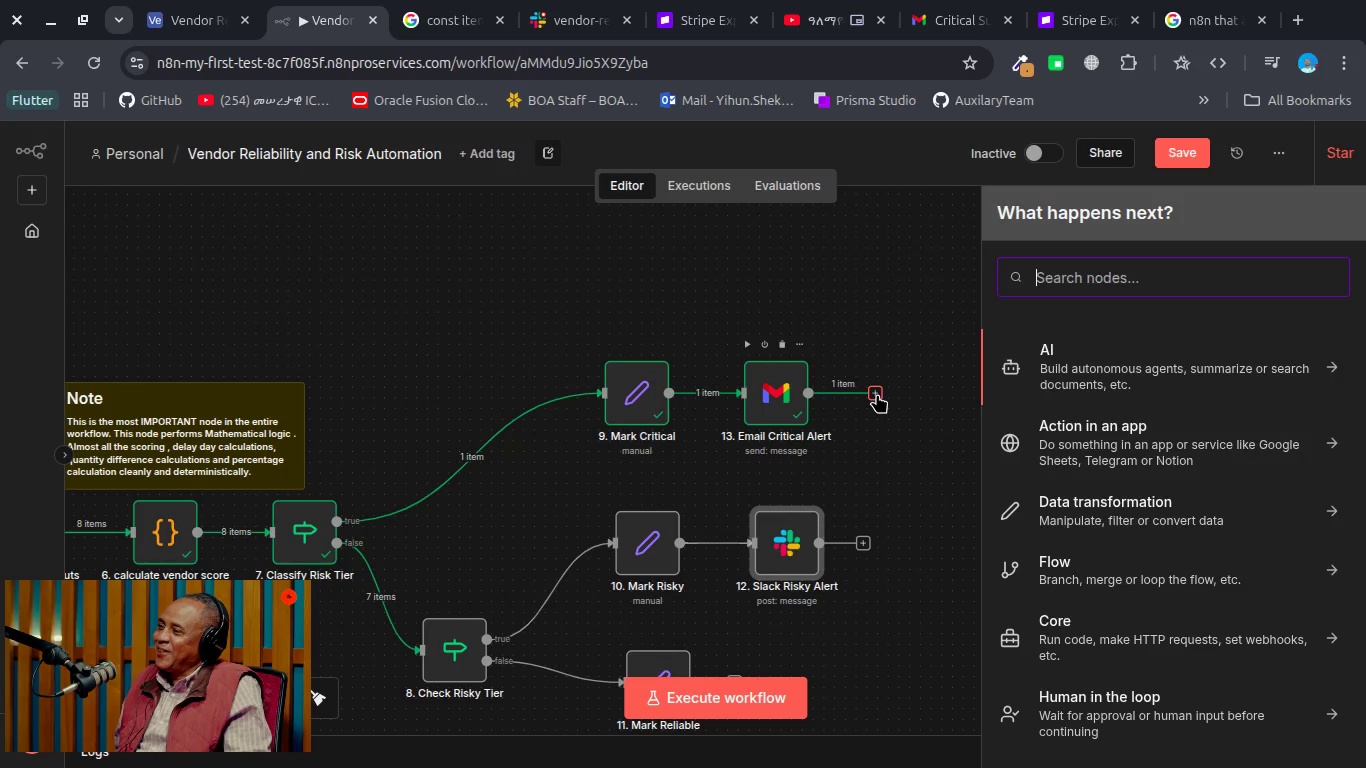 
type(s)
key(Backspace)
key(Backspace)
type(air)
 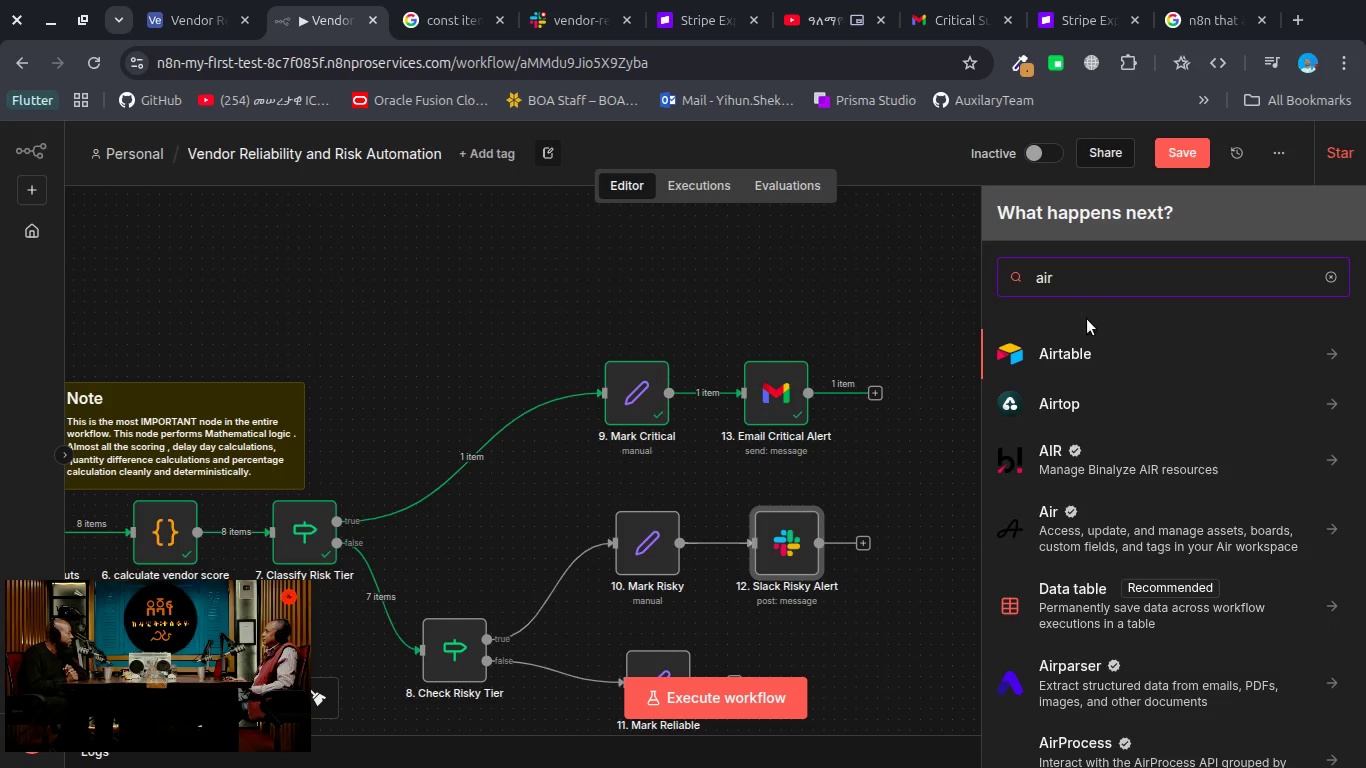 
left_click([1058, 372])
 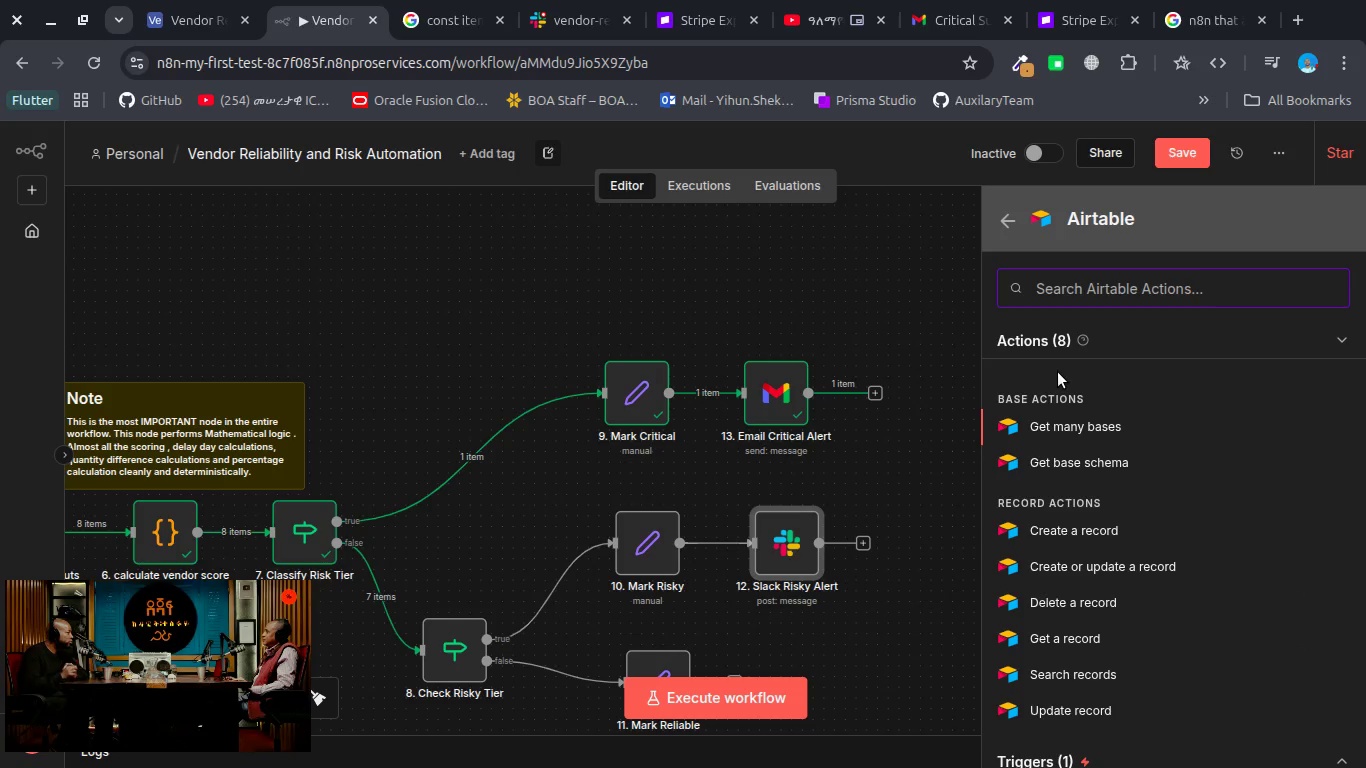 
type(up)
 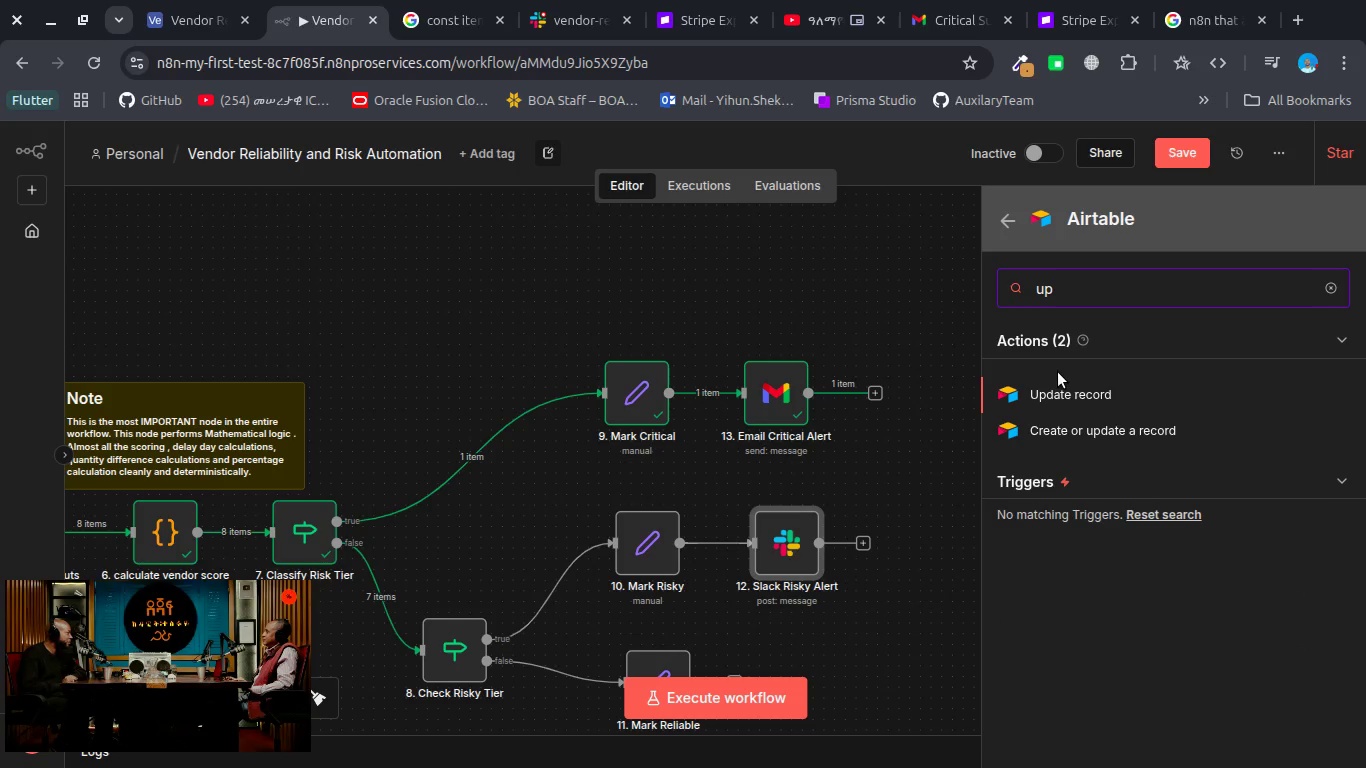 
key(Enter)
 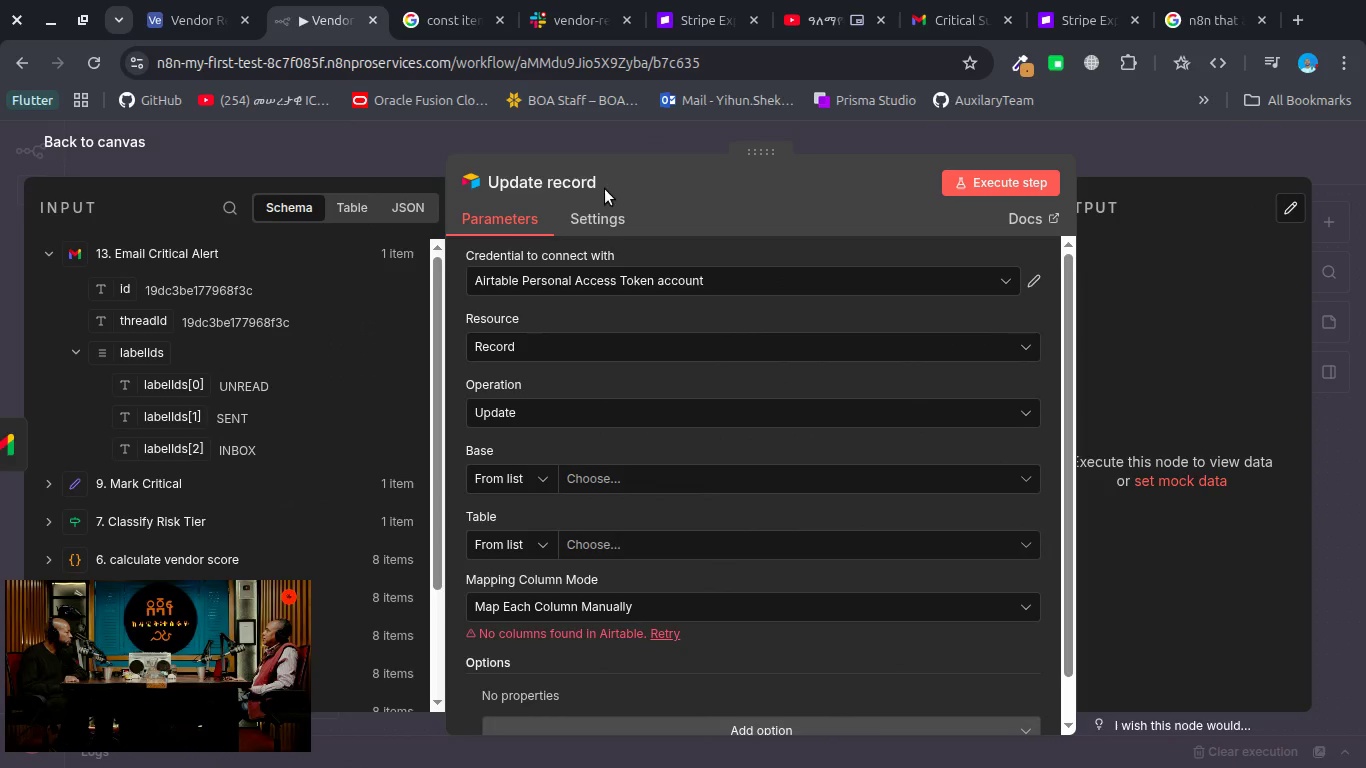 
left_click([594, 184])
 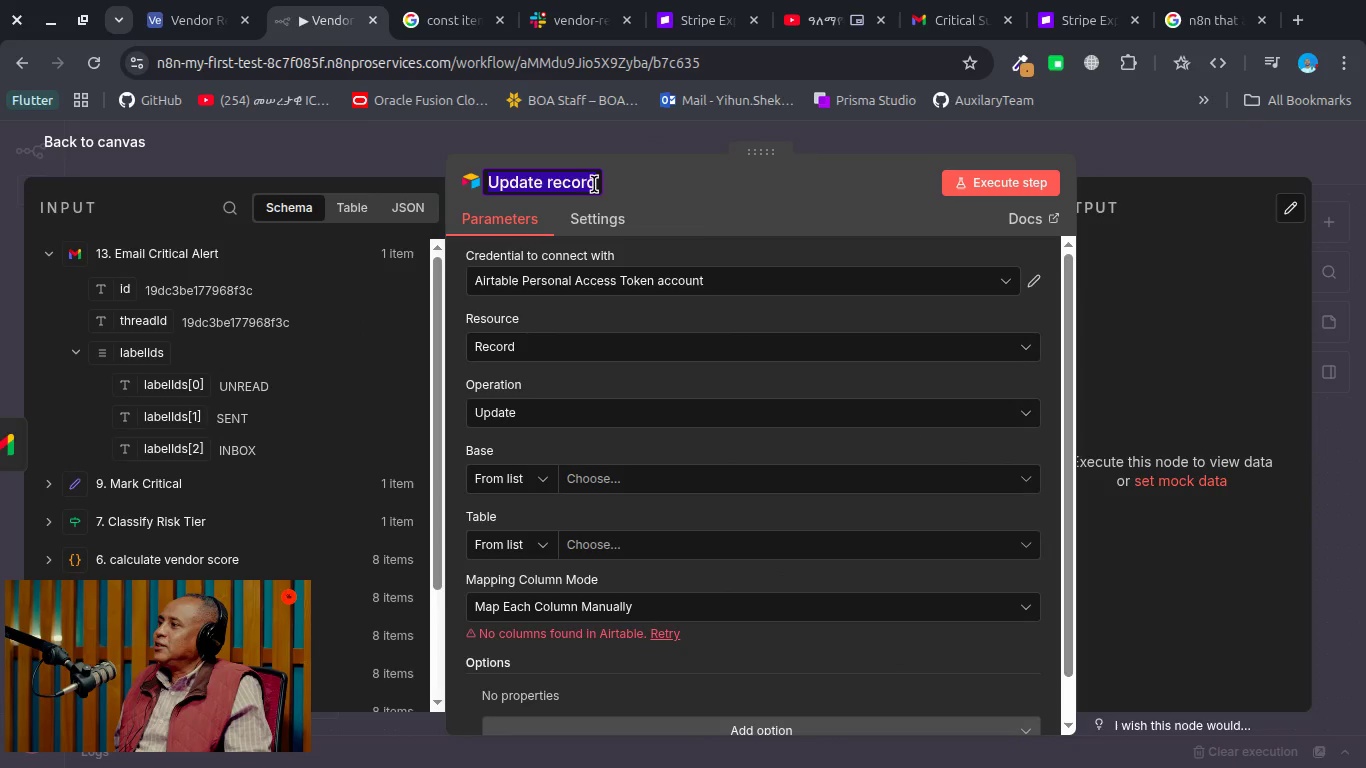 
type(14. Update Risk Flag)
 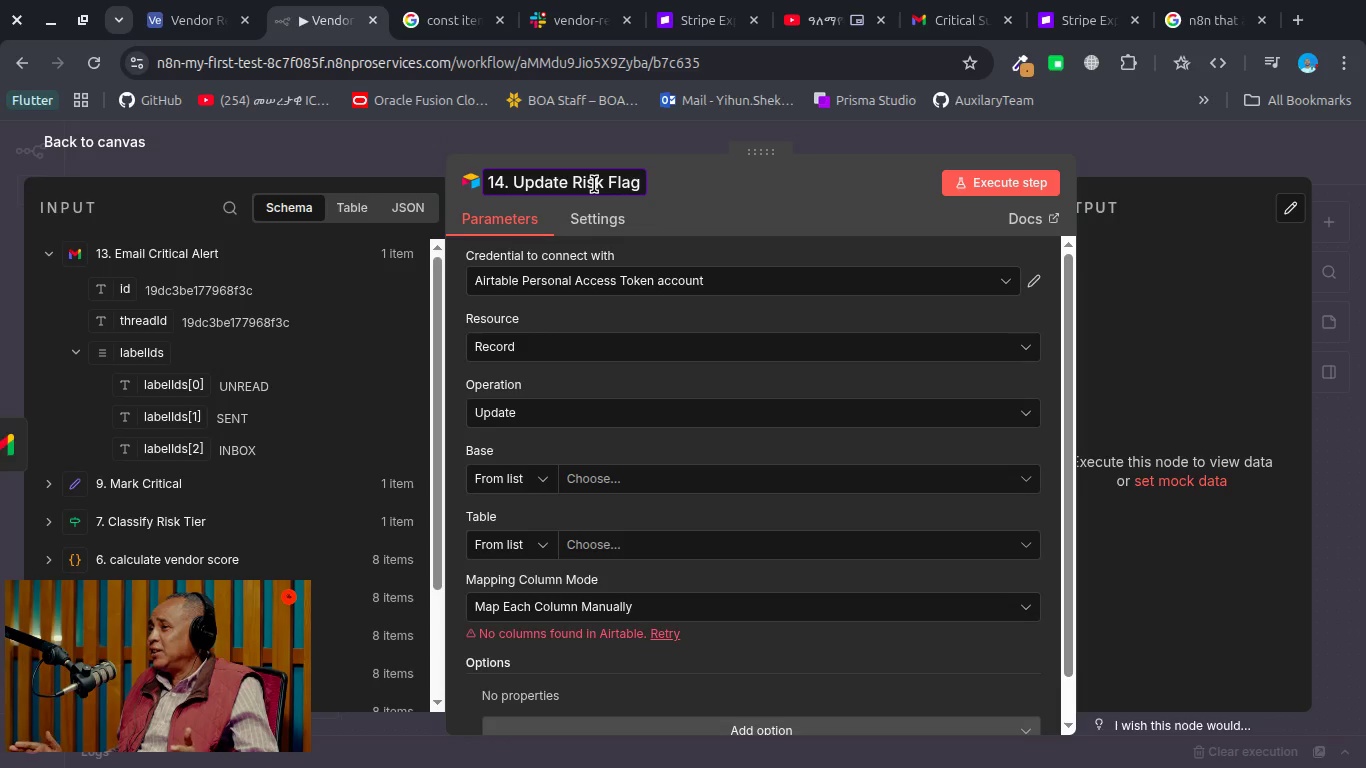 
key(Enter)
 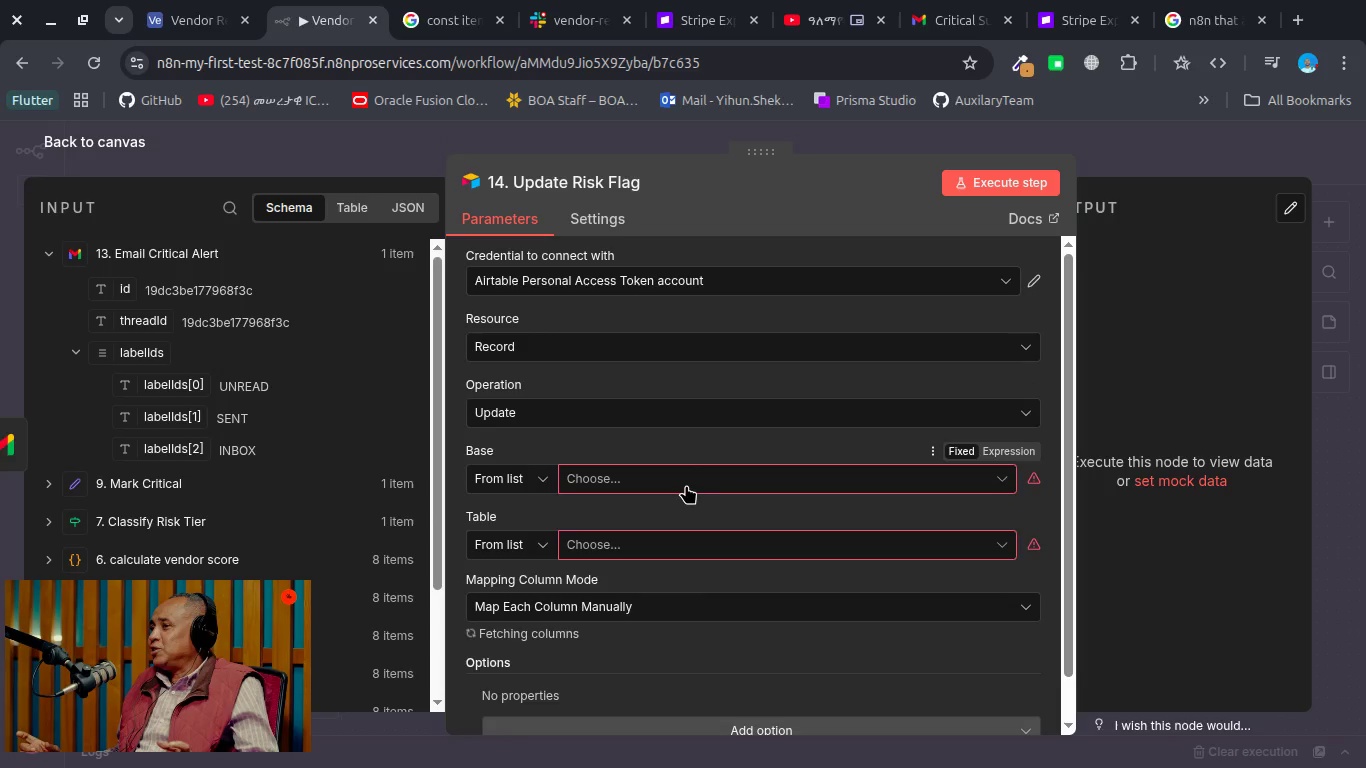 
left_click([686, 485])
 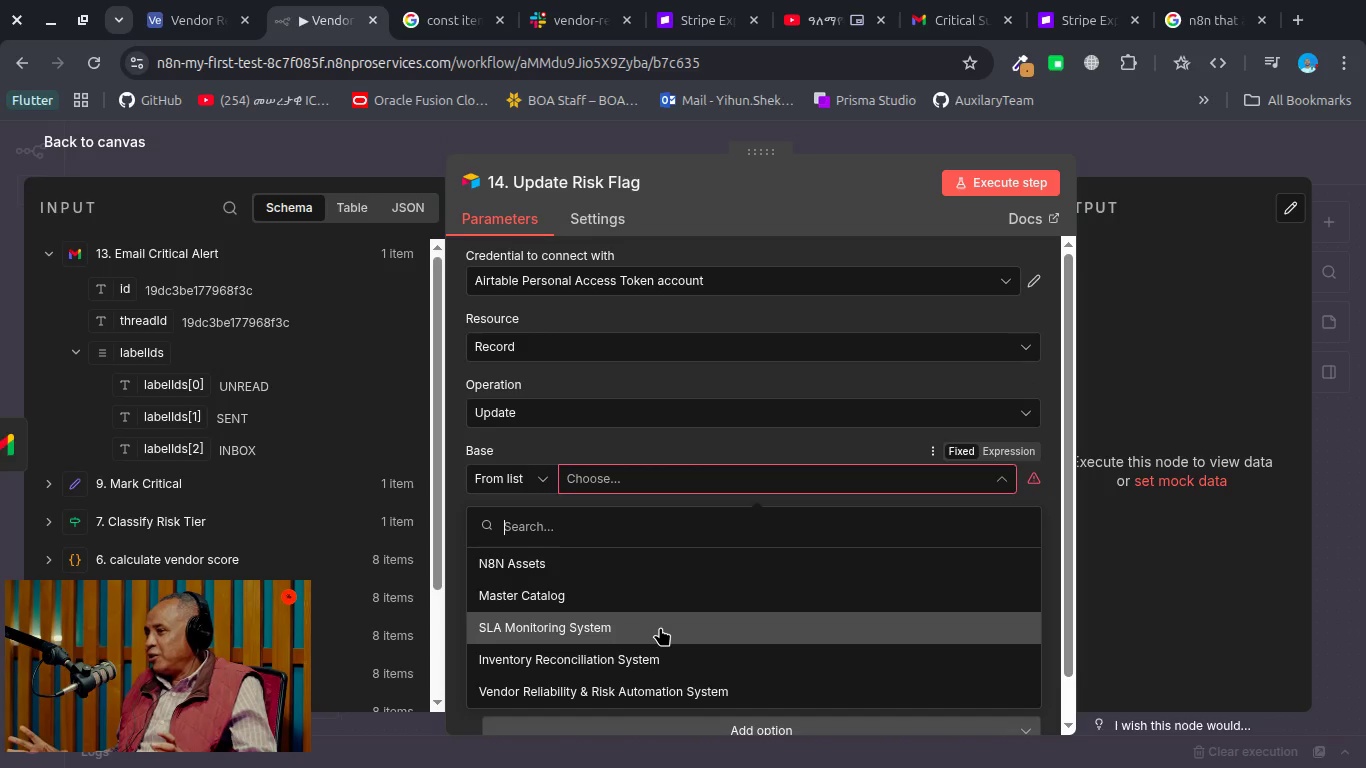 
wait(5.58)
 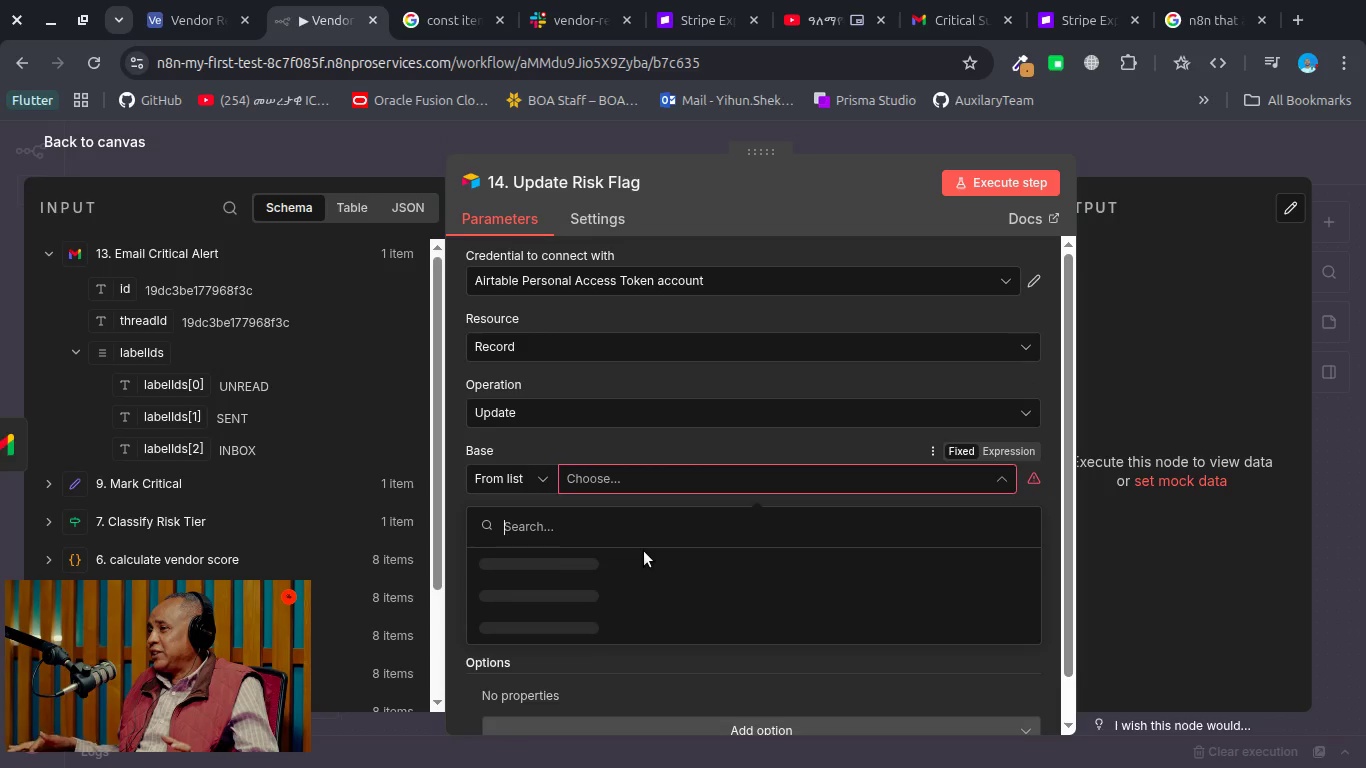 
left_click([659, 688])
 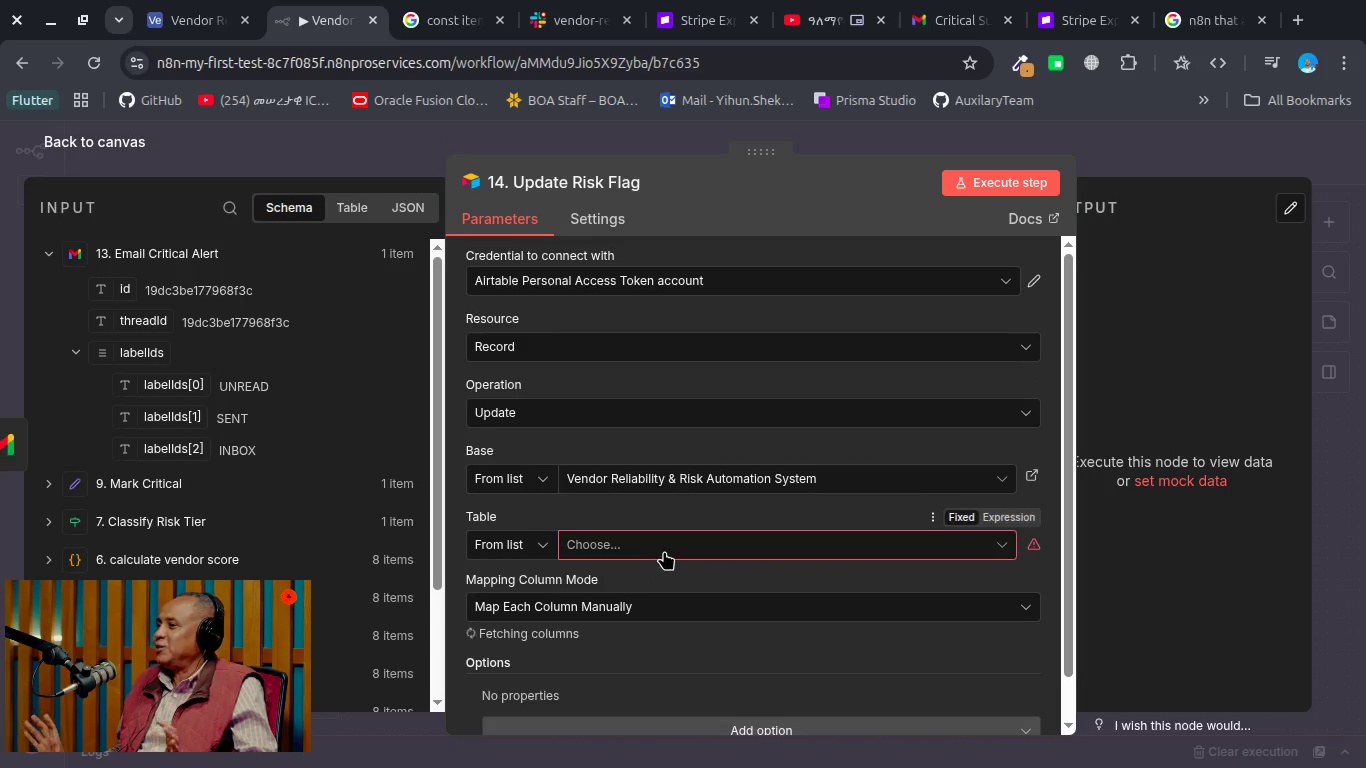 
left_click([664, 551])
 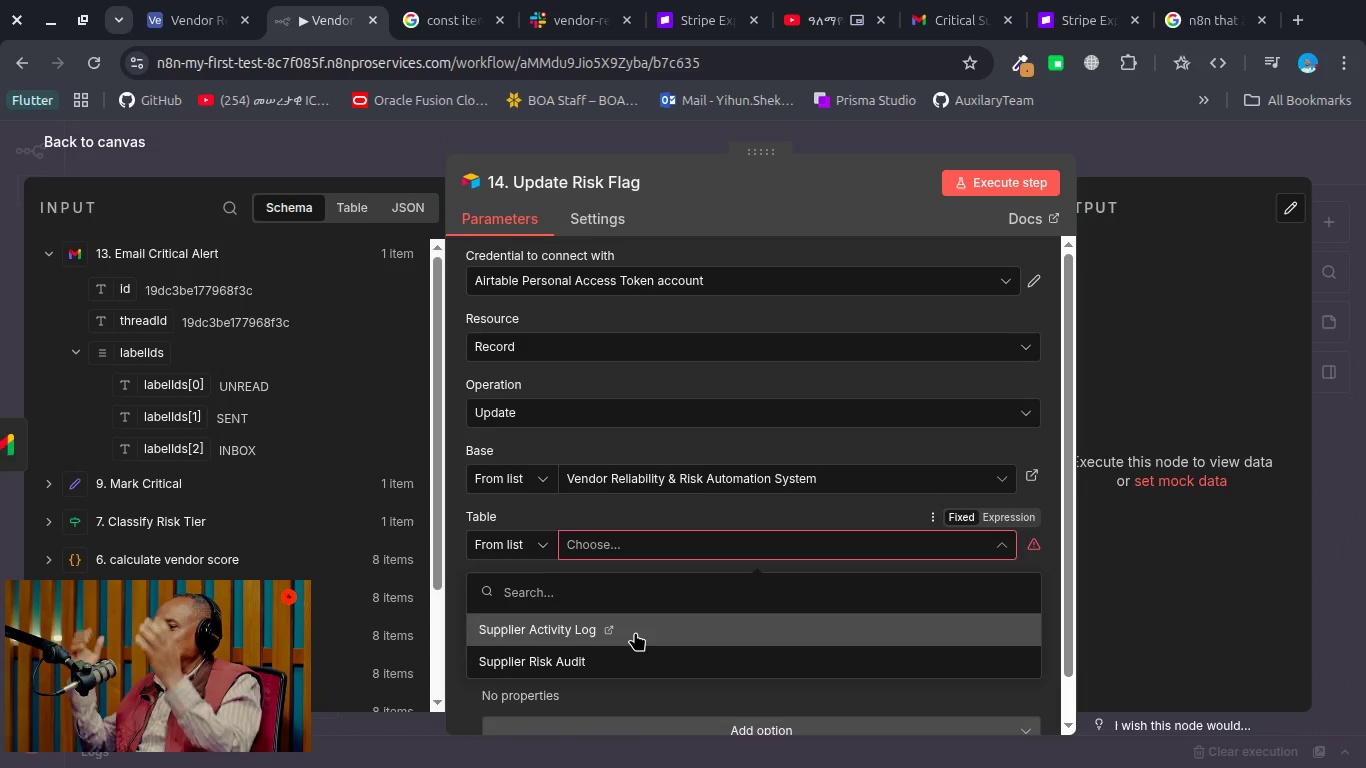 
wait(14.48)
 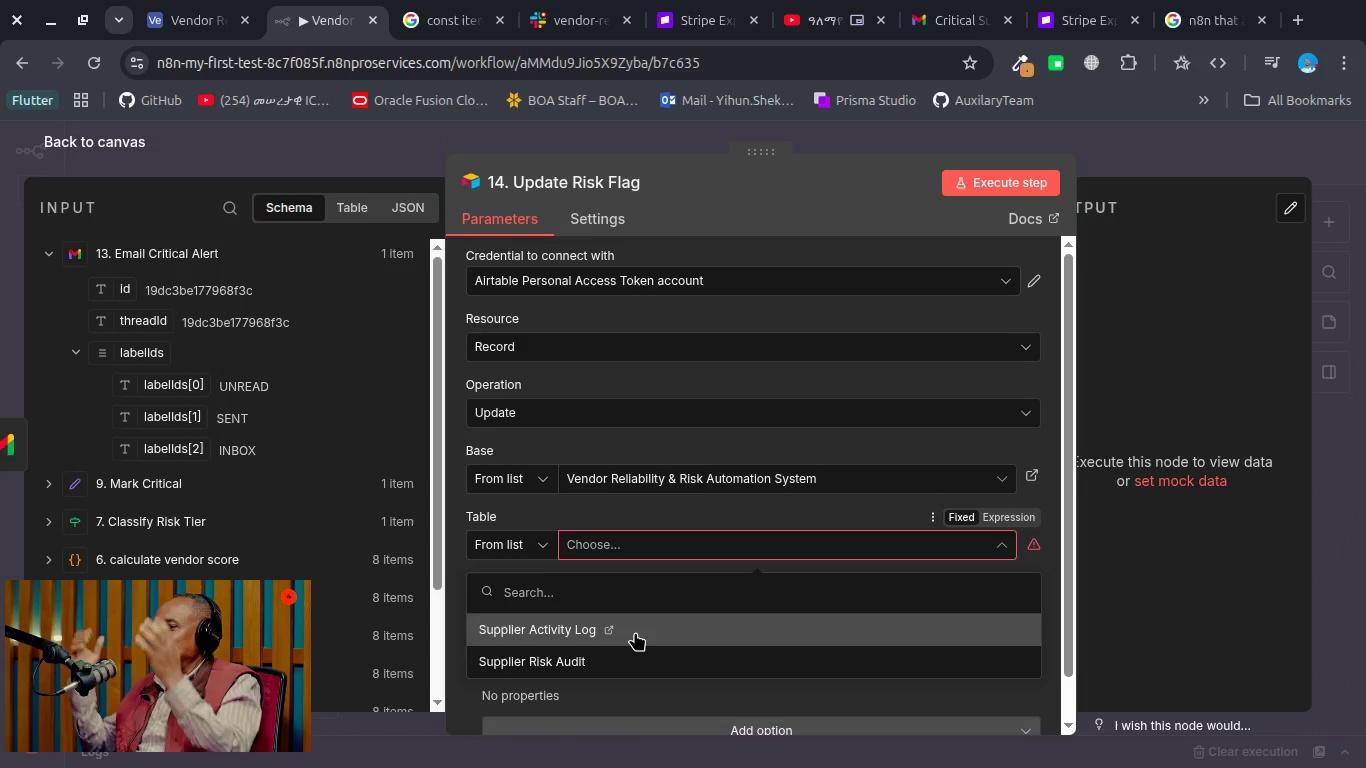 
left_click([635, 632])
 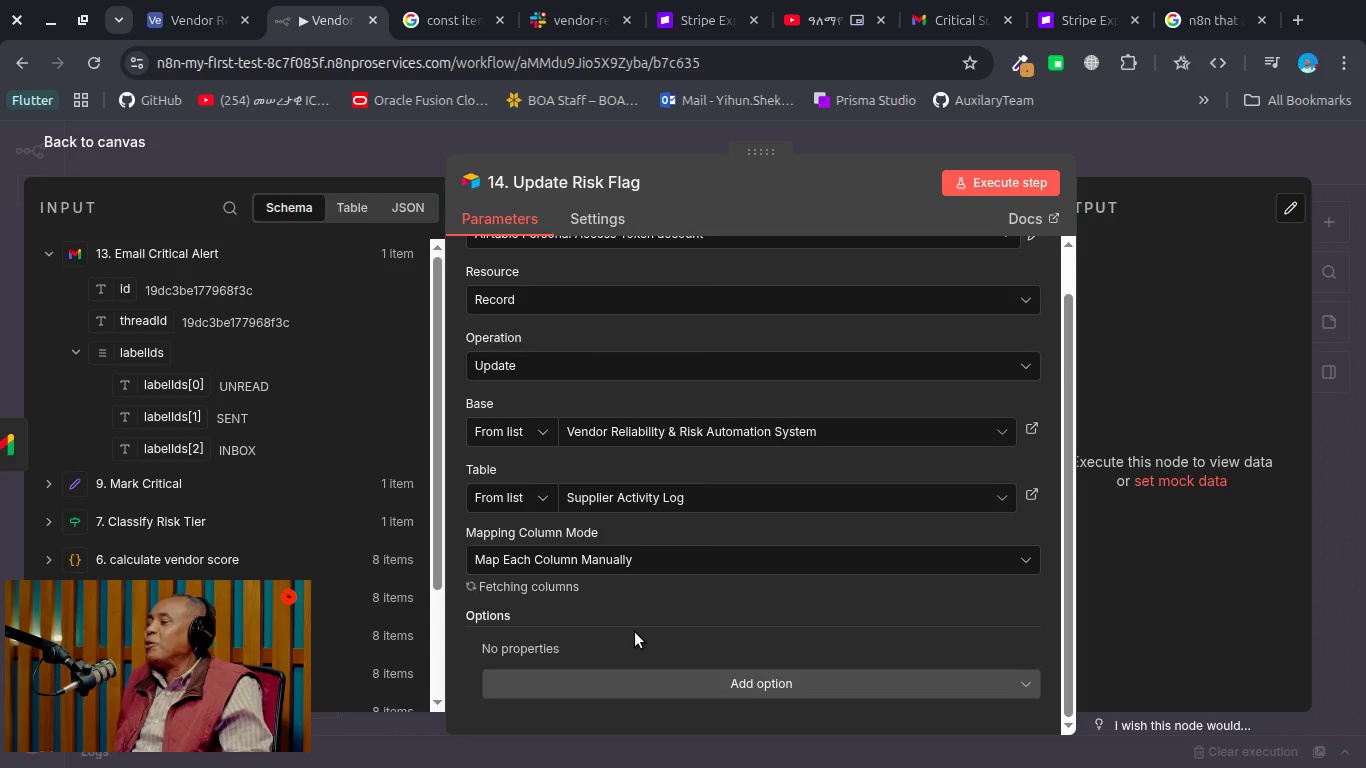 
scroll: coordinate [635, 632], scroll_direction: down, amount: 2.0
 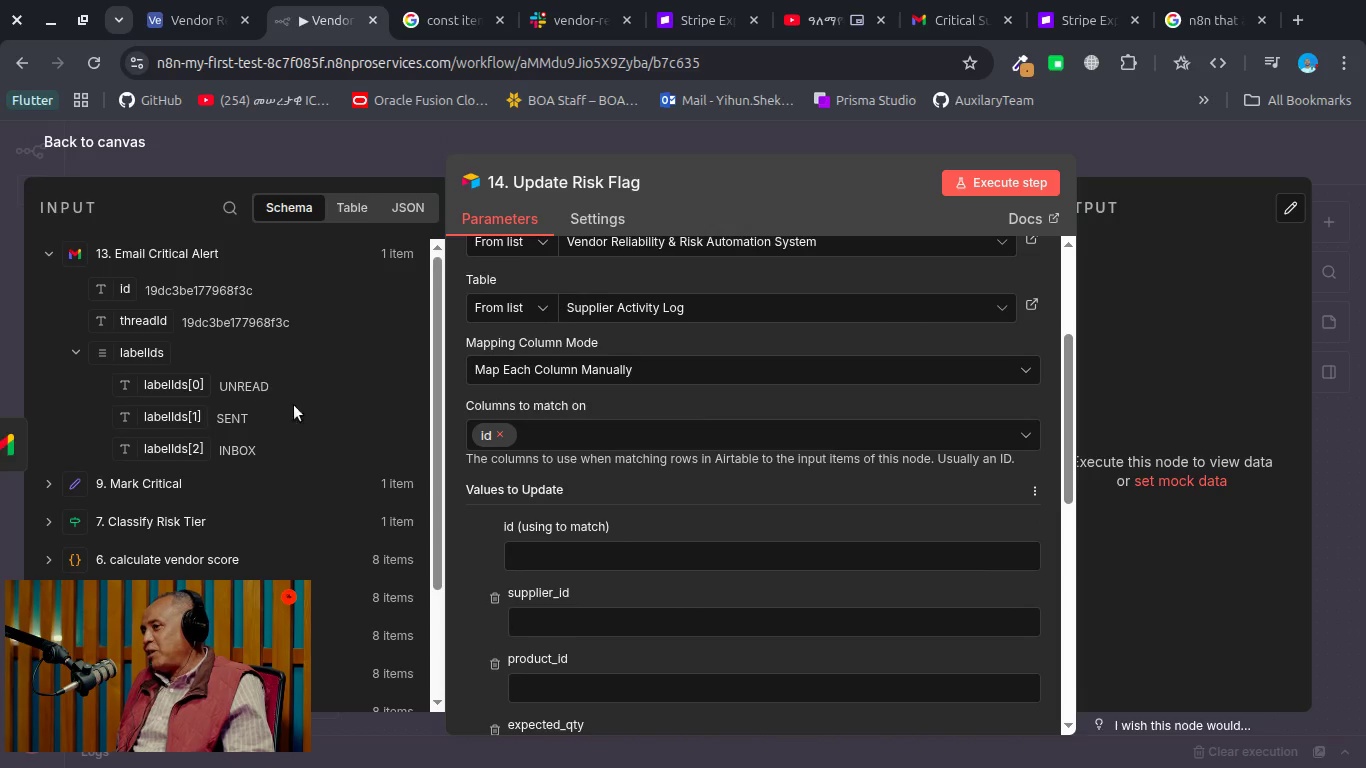 
left_click([265, 490])
 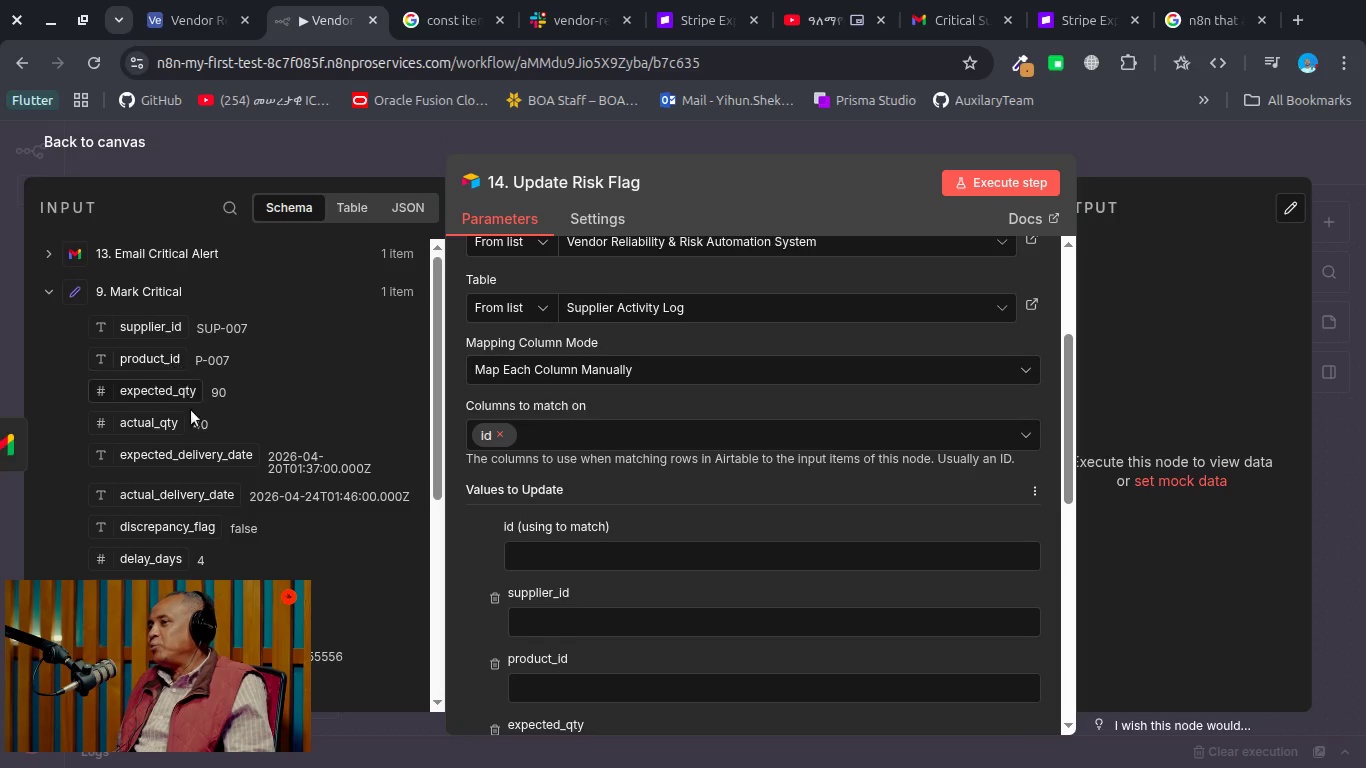 
scroll: coordinate [183, 469], scroll_direction: down, amount: 1.0
 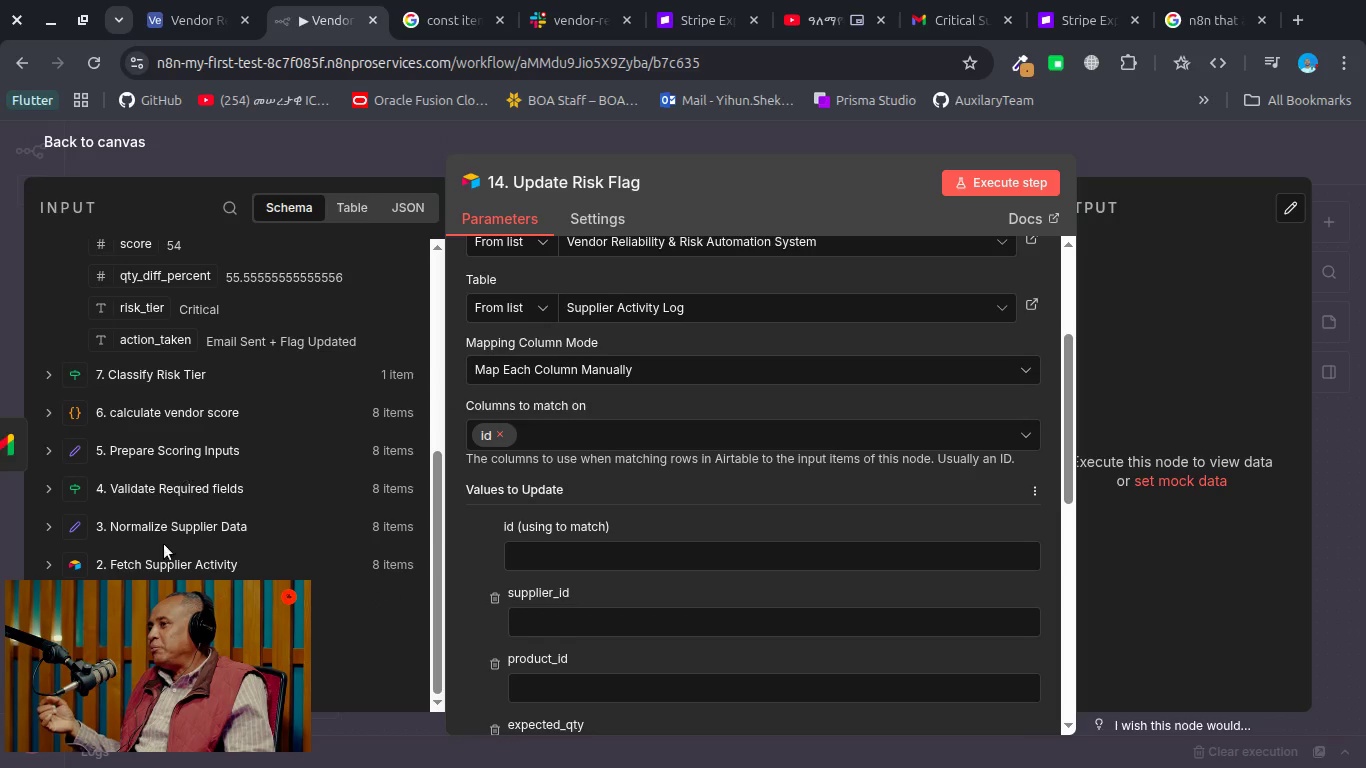 
left_click([161, 556])
 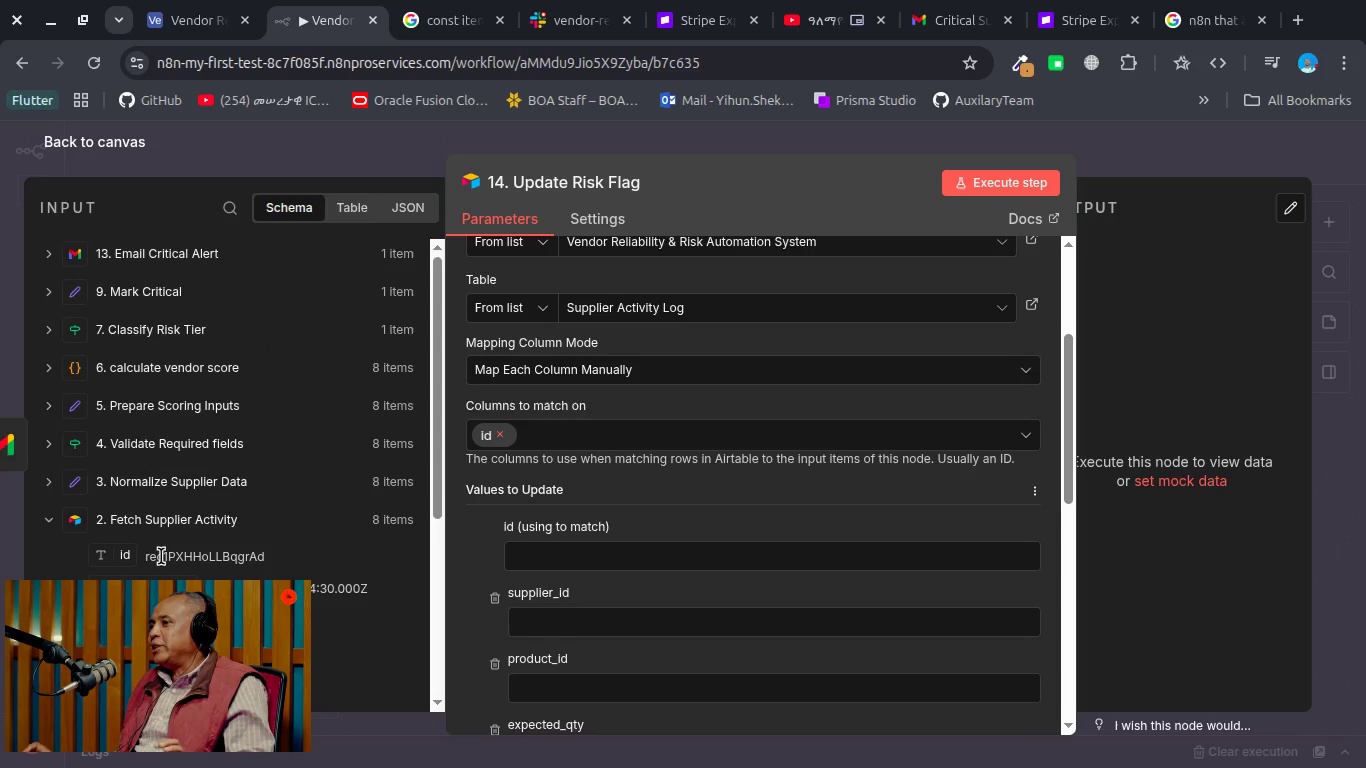 
scroll: coordinate [161, 556], scroll_direction: down, amount: 1.0
 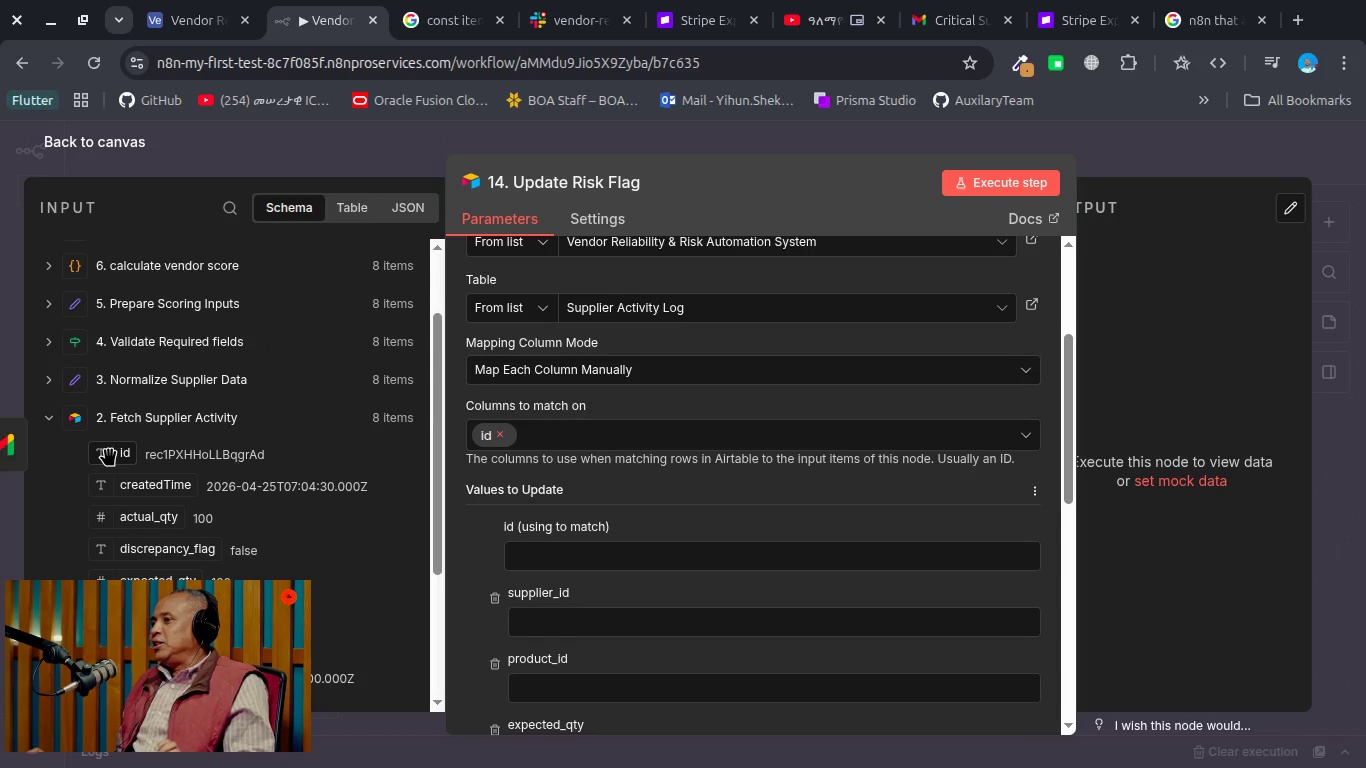 
left_click_drag(start_coordinate=[109, 450], to_coordinate=[547, 568])
 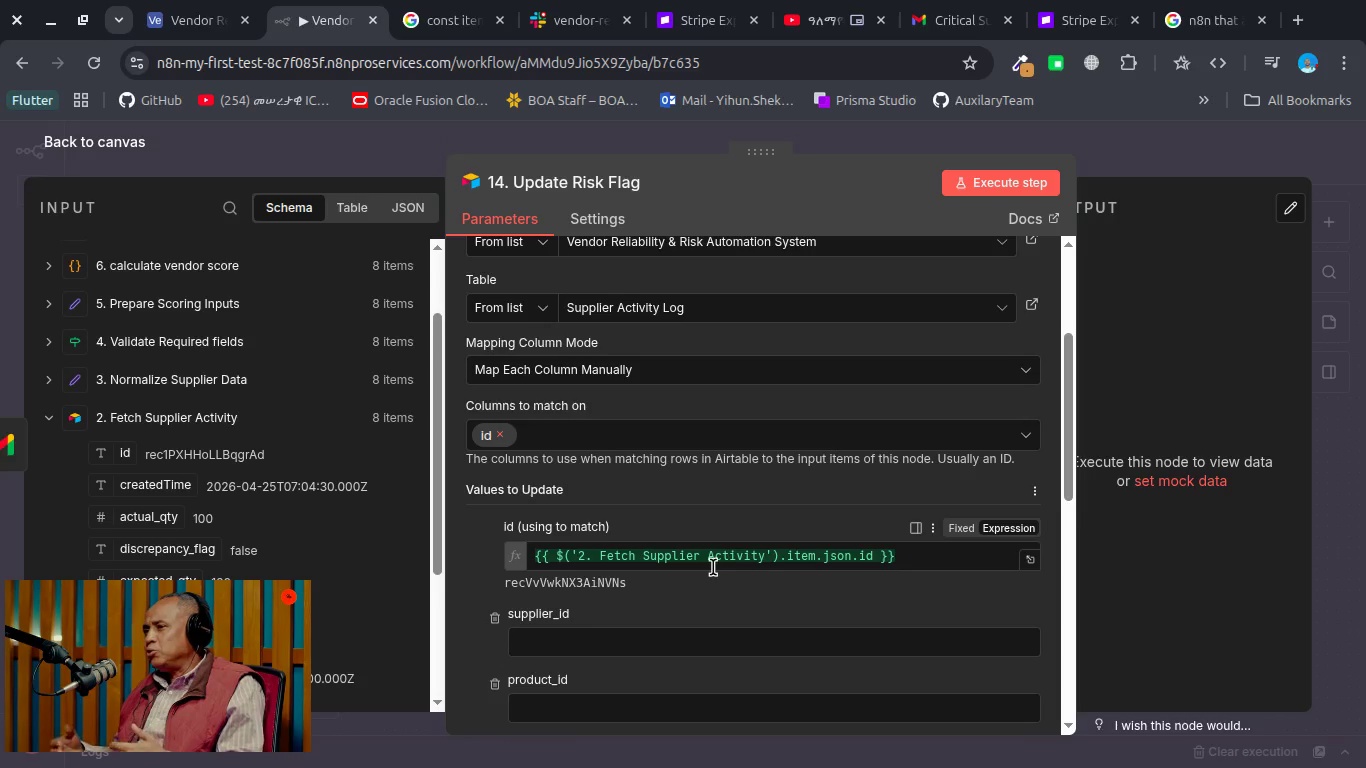 
wait(7.82)
 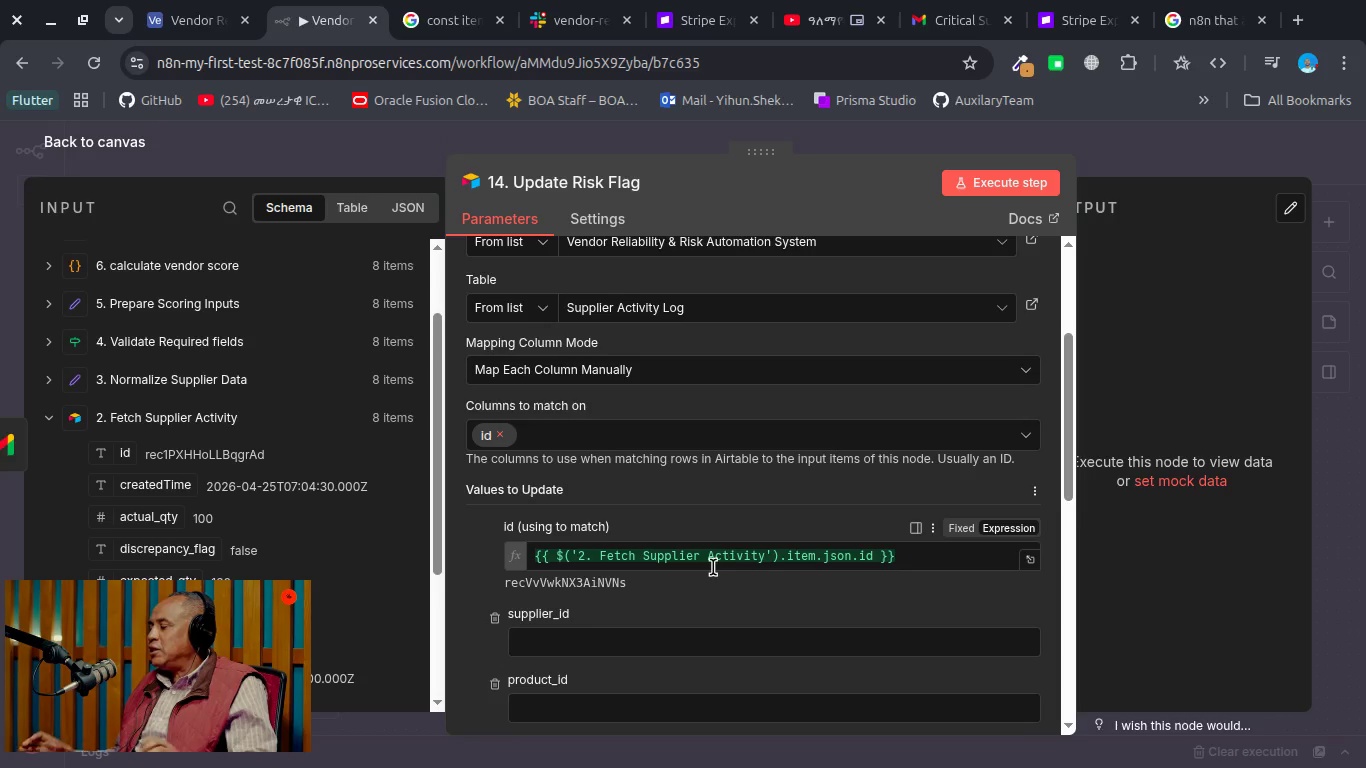 
scroll: coordinate [713, 567], scroll_direction: down, amount: 1.0
 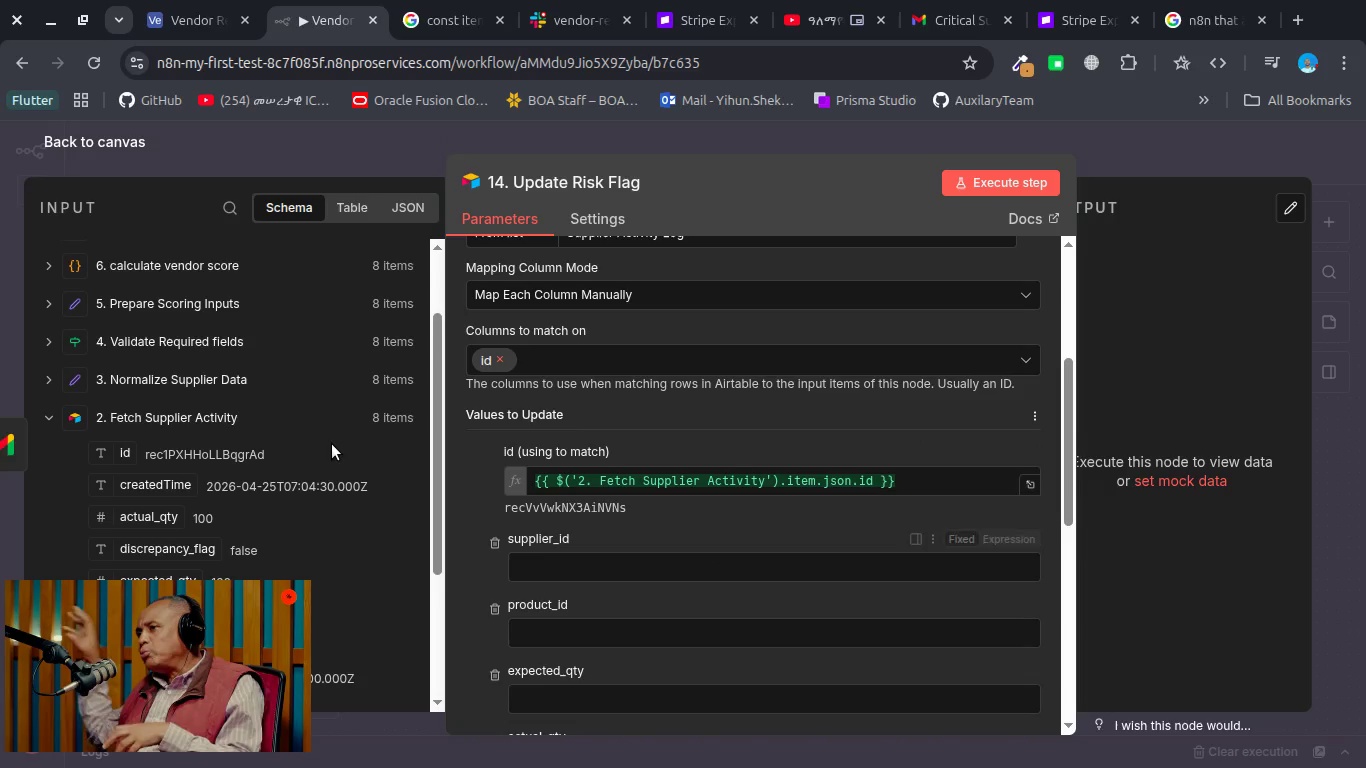 
scroll: coordinate [332, 444], scroll_direction: up, amount: 6.0
 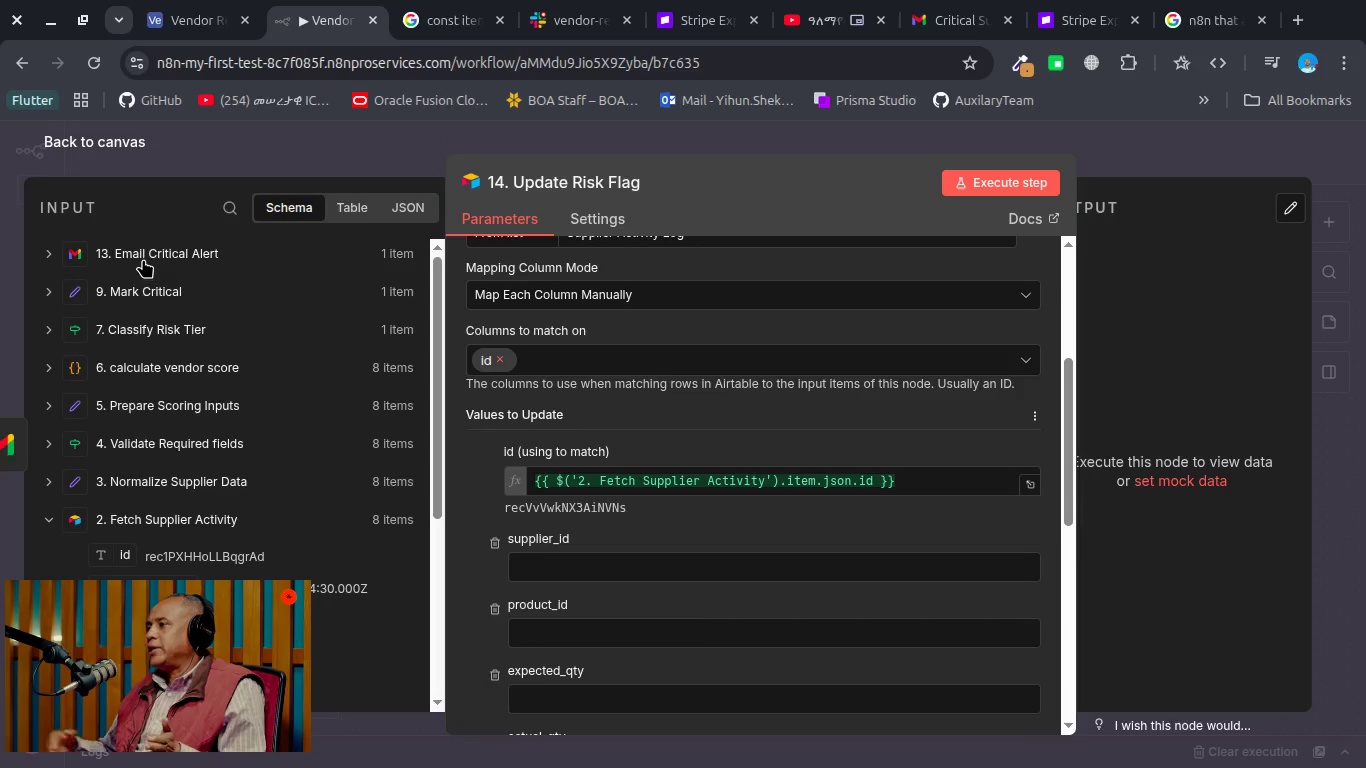 
left_click([146, 292])
 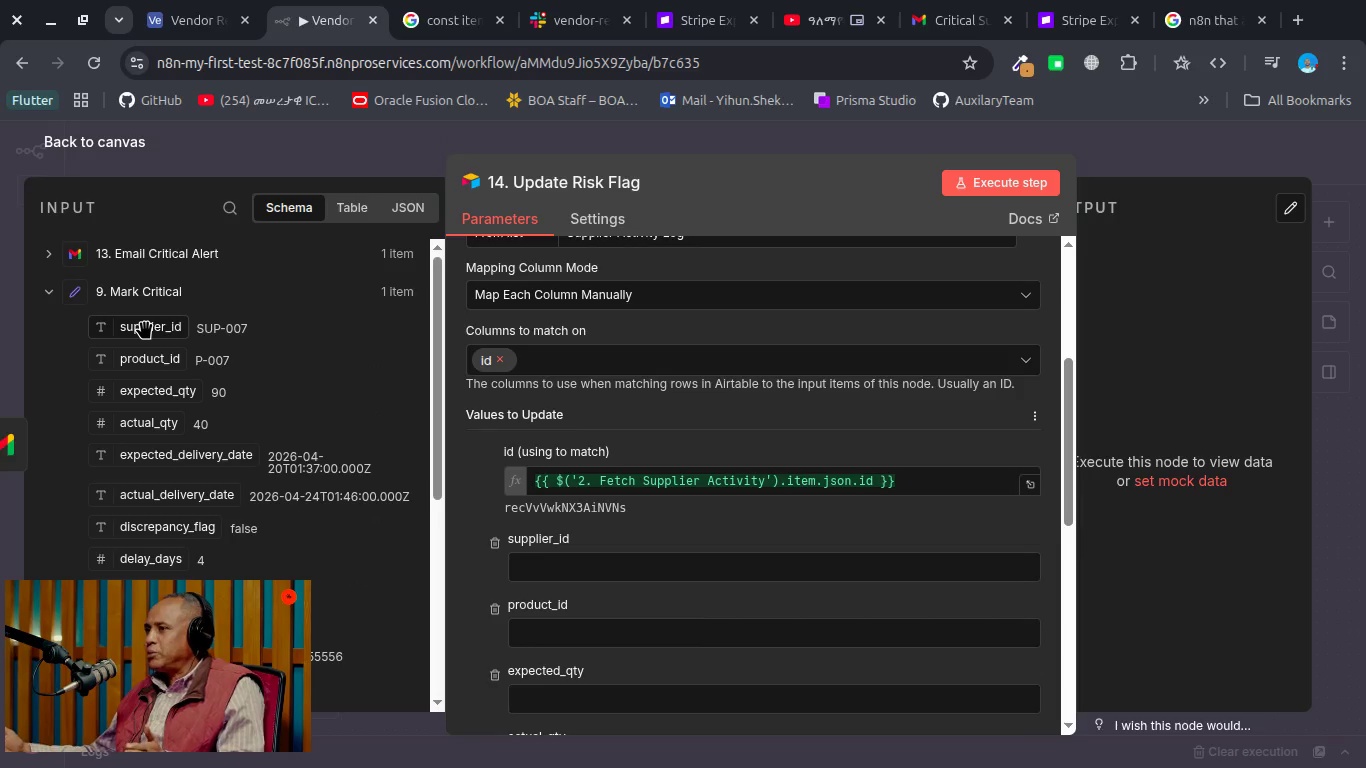 
left_click_drag(start_coordinate=[145, 323], to_coordinate=[551, 558])
 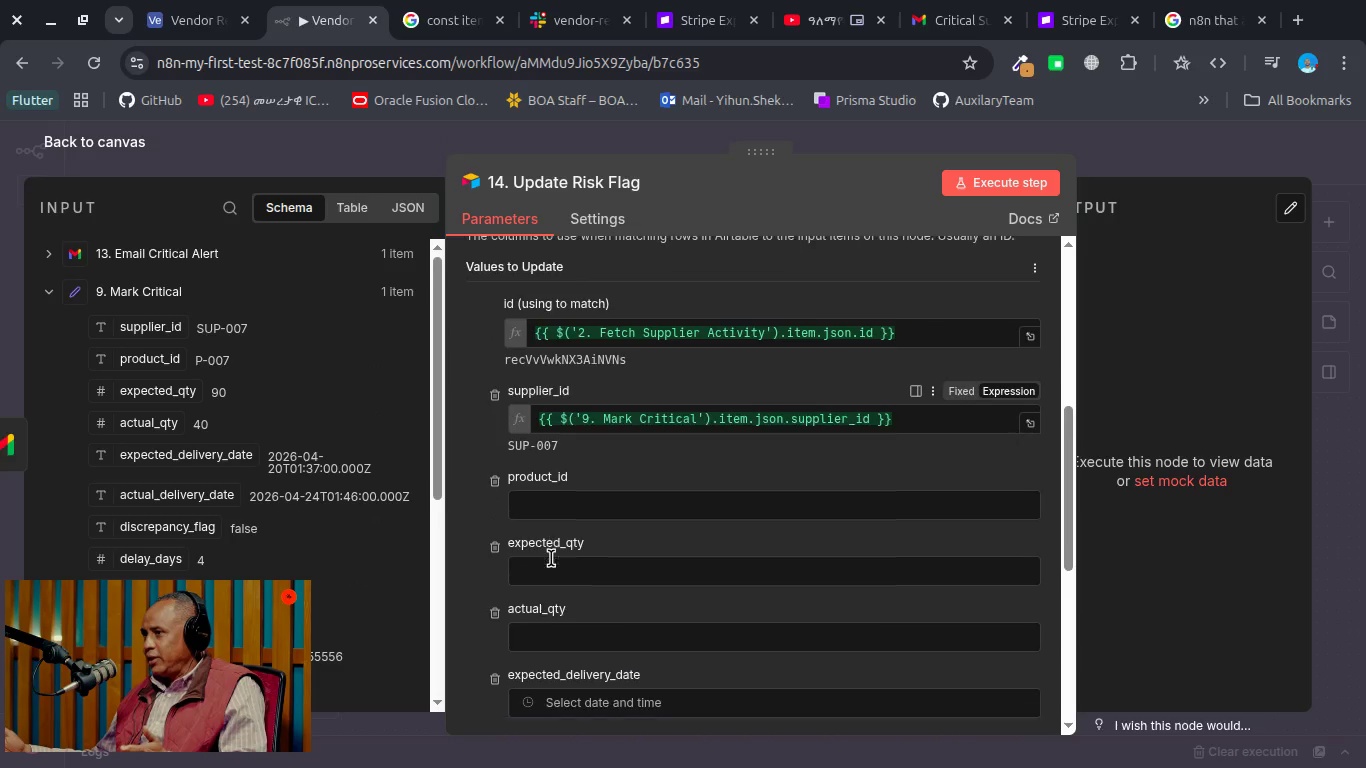 
scroll: coordinate [551, 558], scroll_direction: down, amount: 3.0
 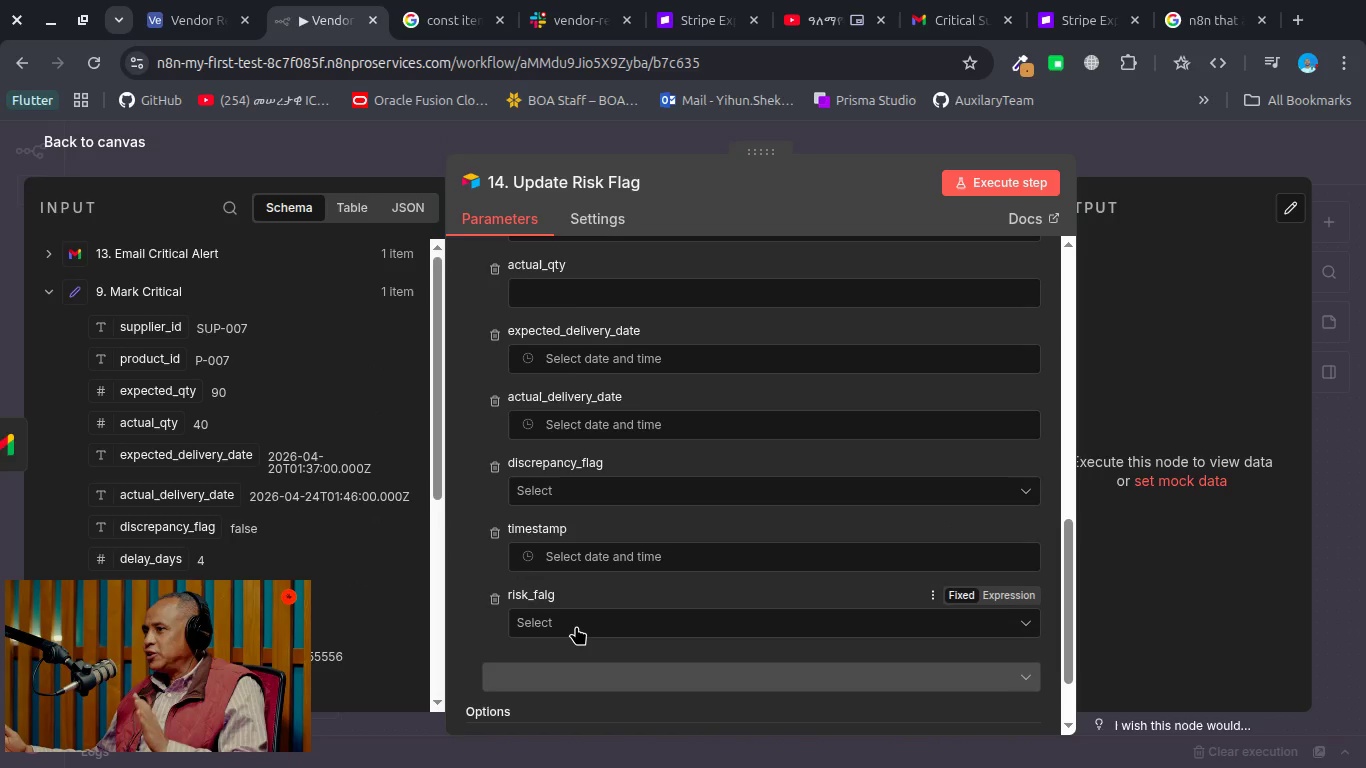 
left_click([576, 626])
 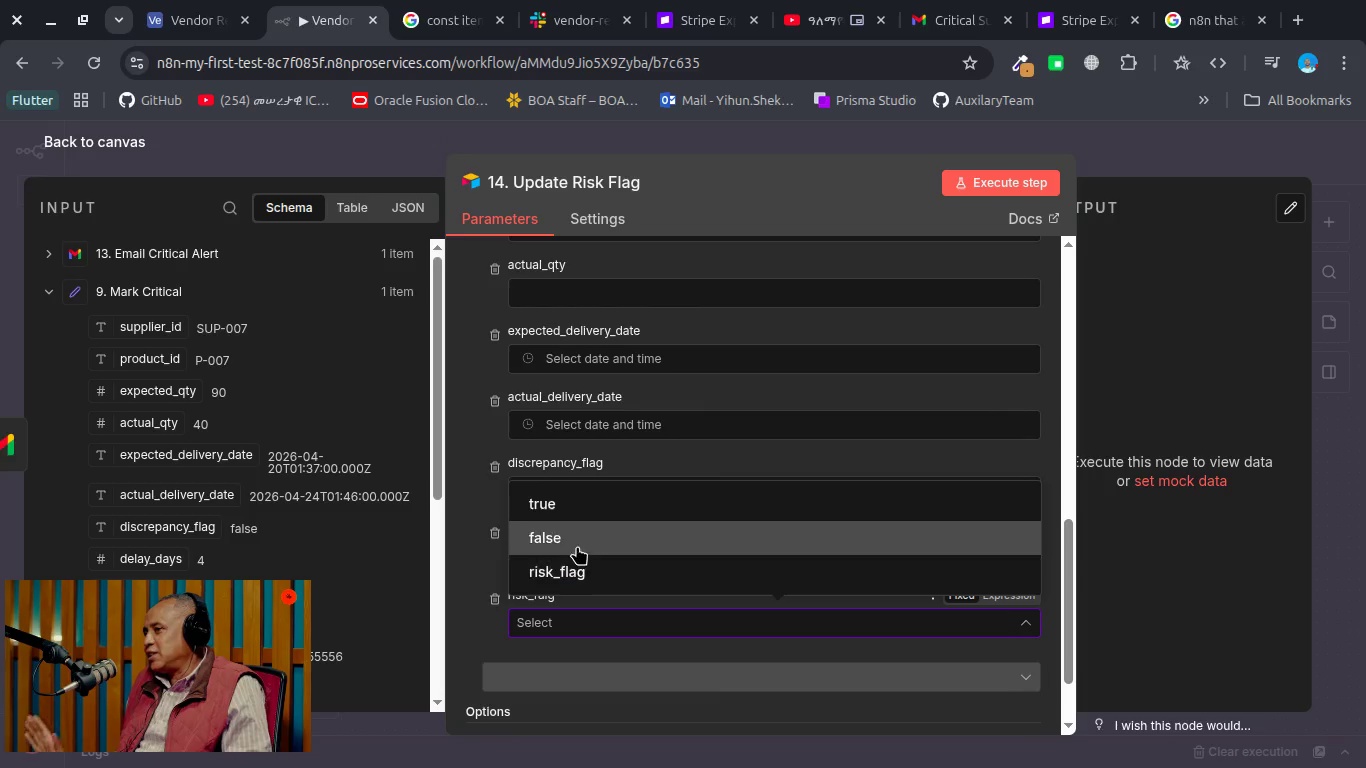 
left_click([579, 506])
 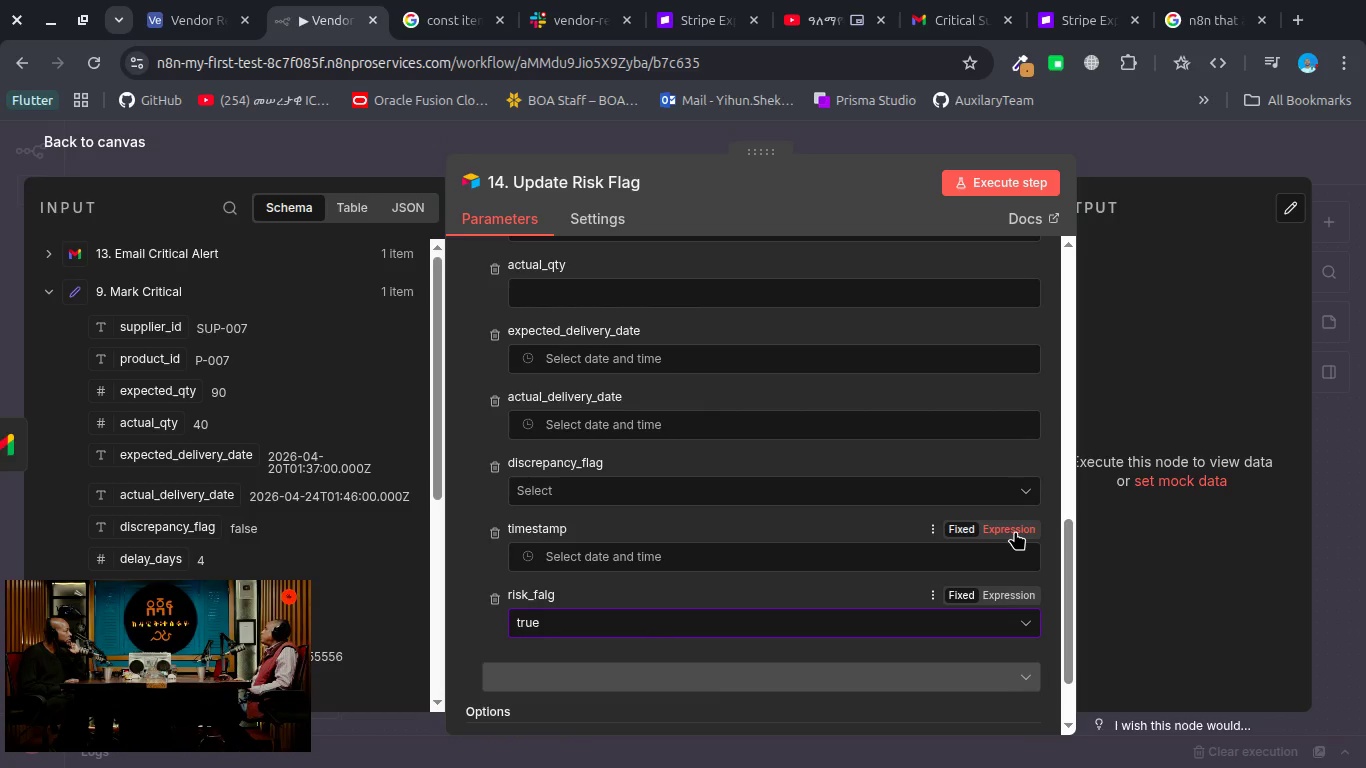 
wait(6.14)
 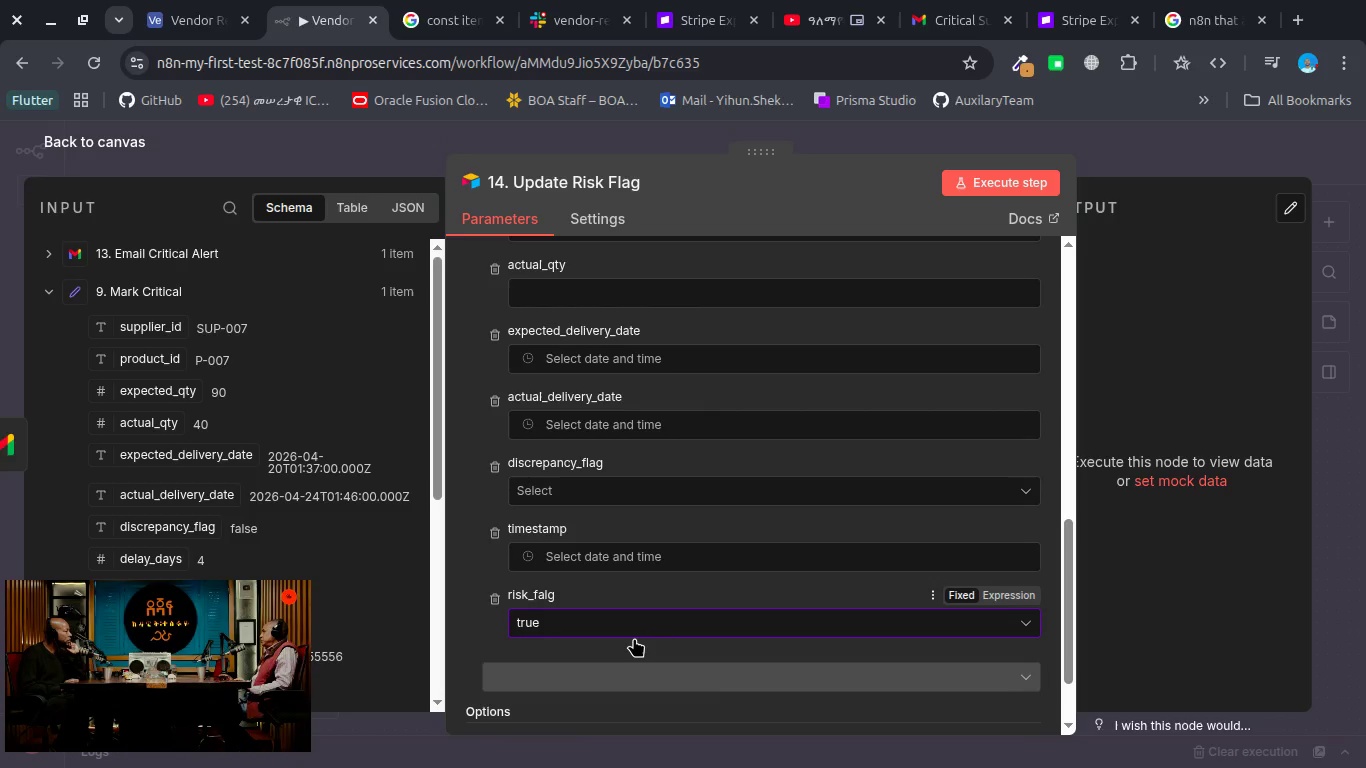 
left_click([1015, 531])
 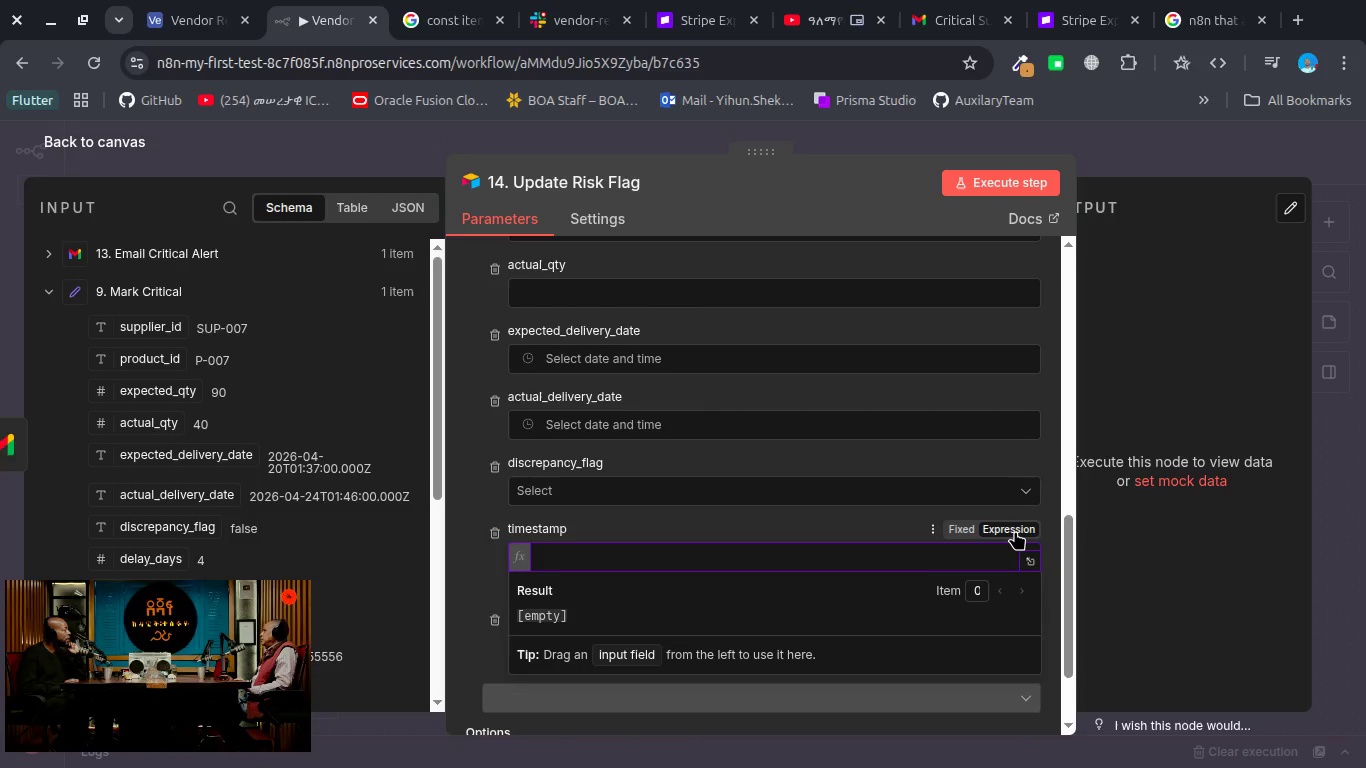 
key(Shift+BracketLeft)
 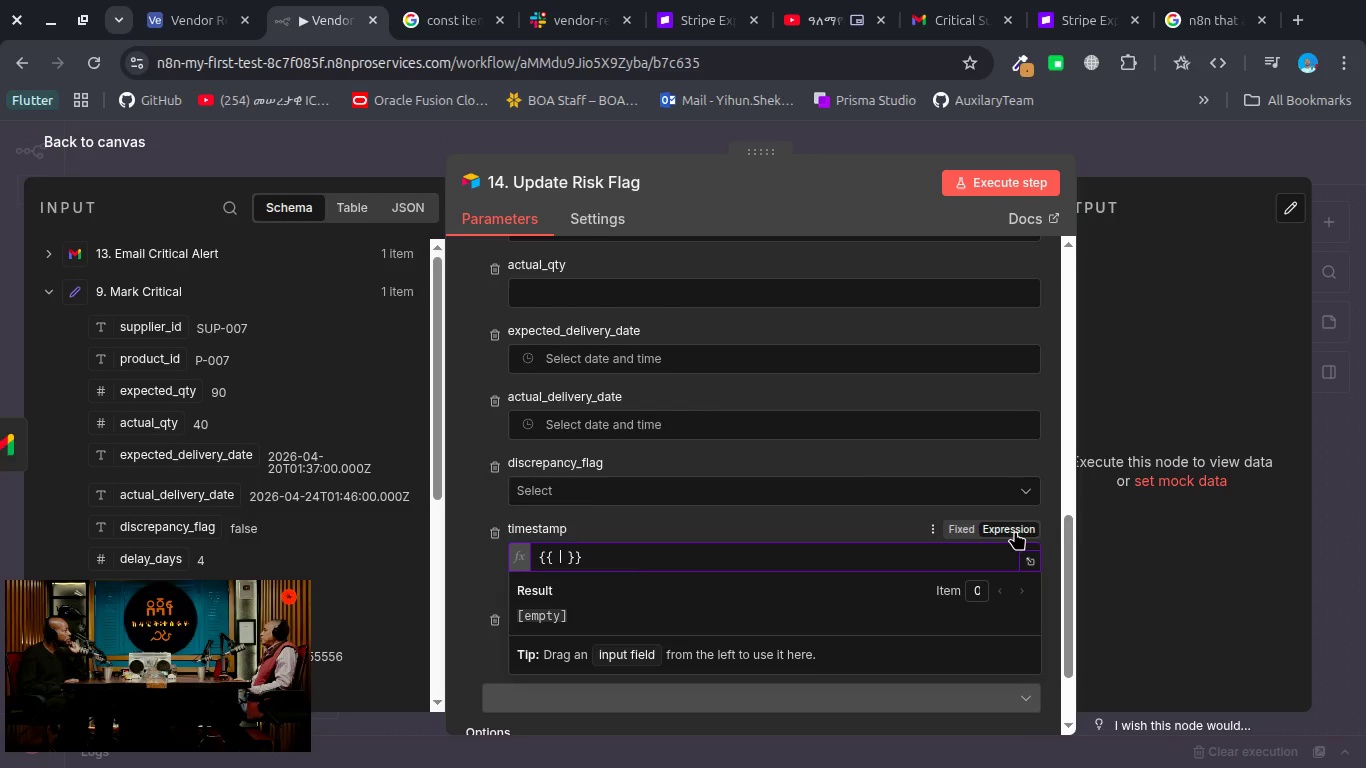 
key(Shift+BracketLeft)
 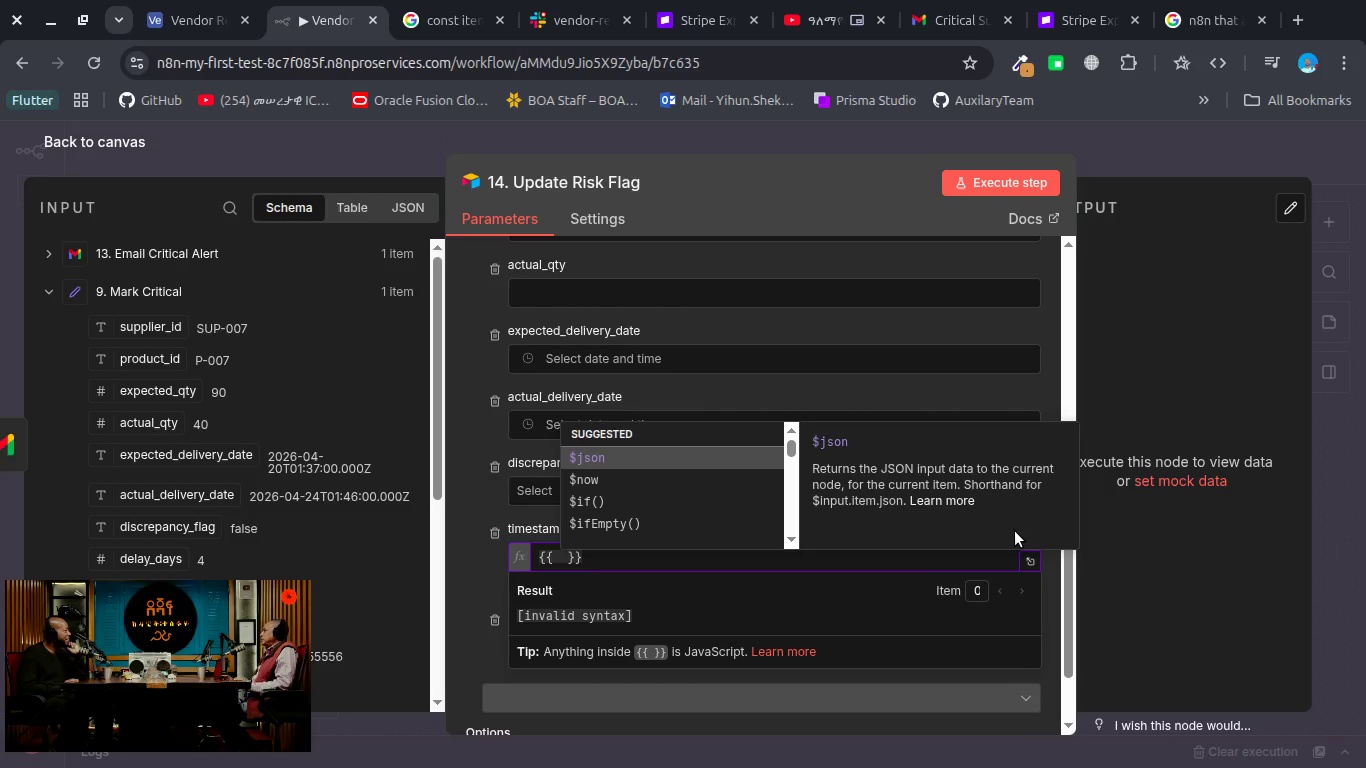 
key(ArrowDown)
 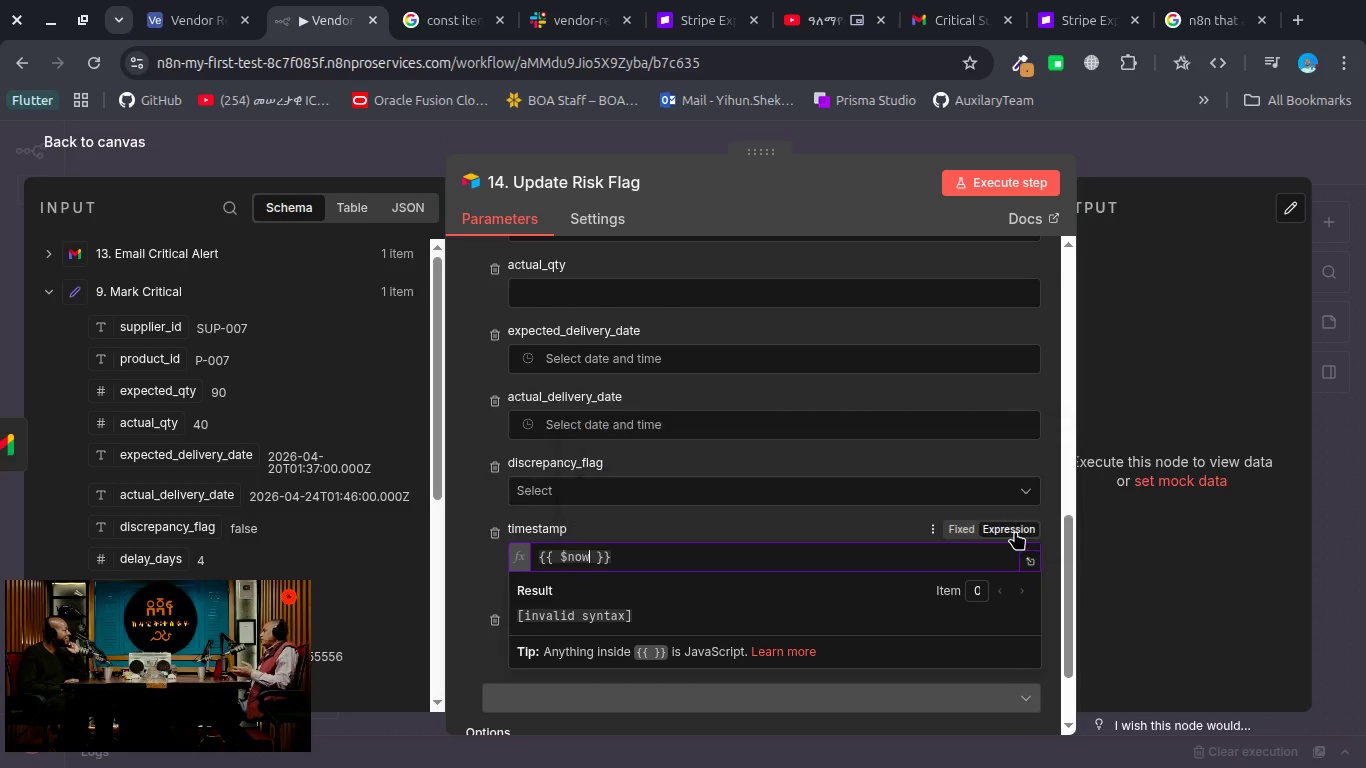 
key(Enter)
 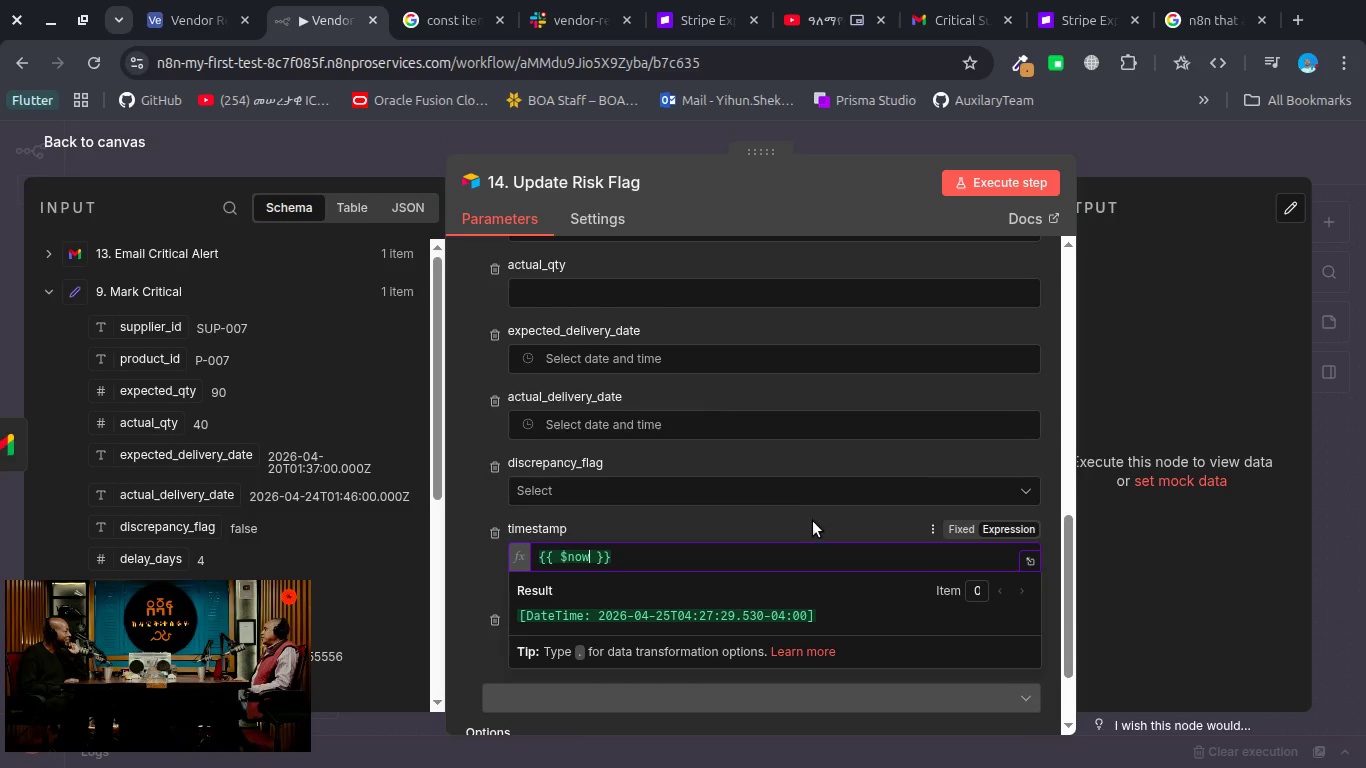 
left_click([813, 521])
 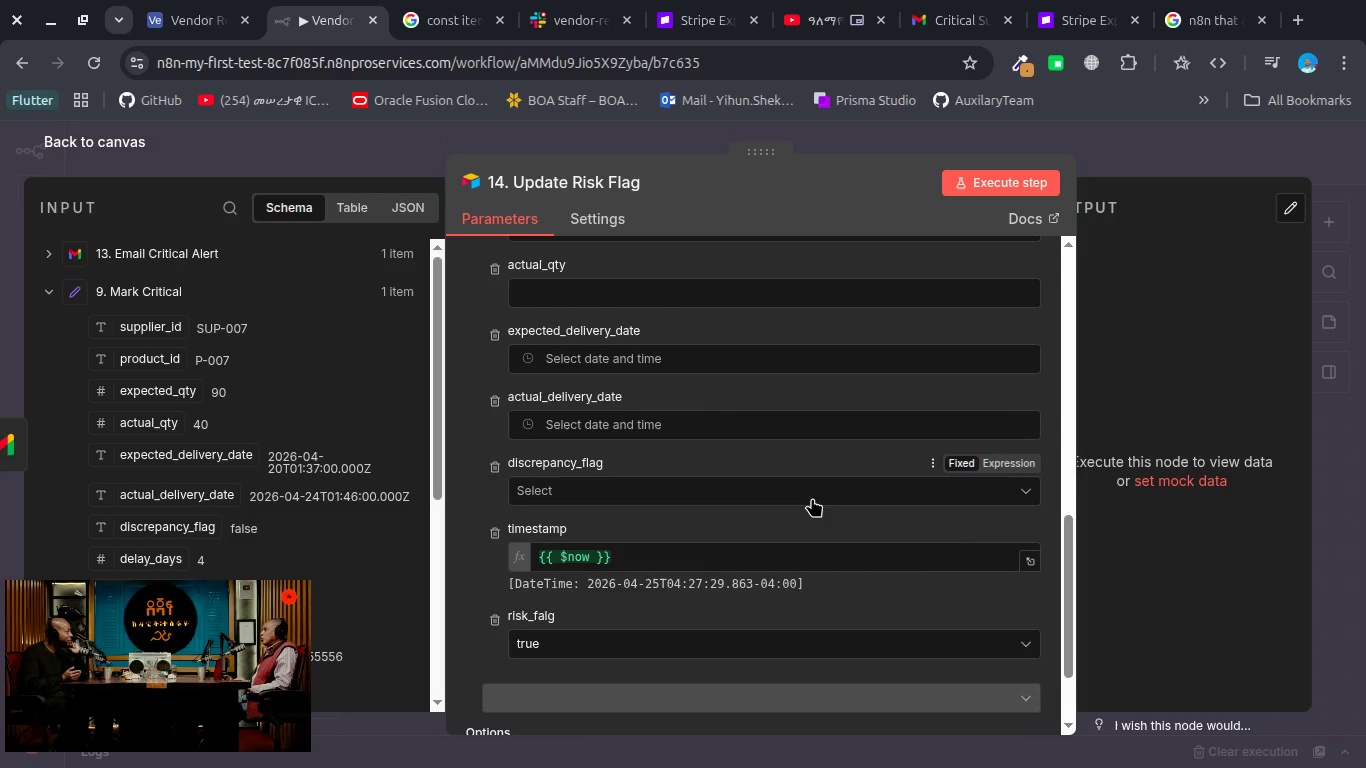 
left_click([812, 498])
 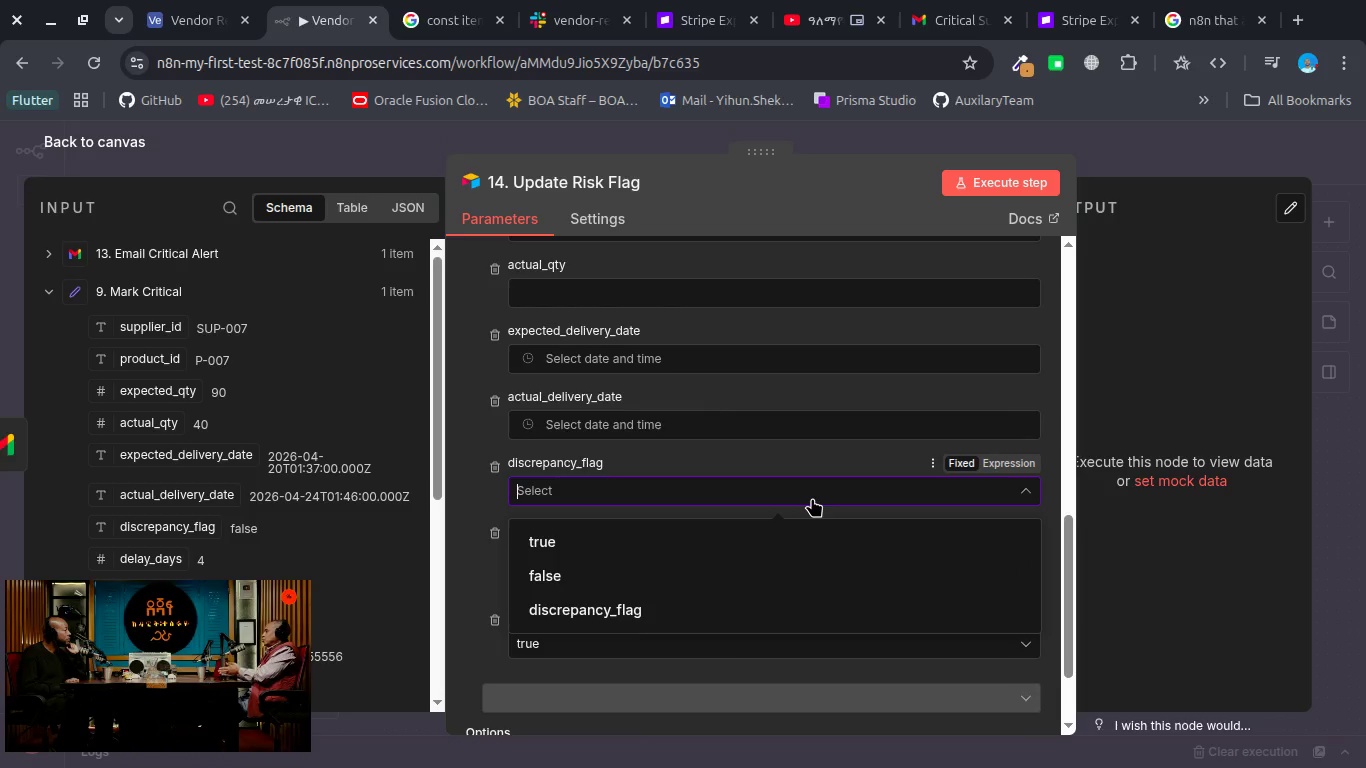 
wait(11.06)
 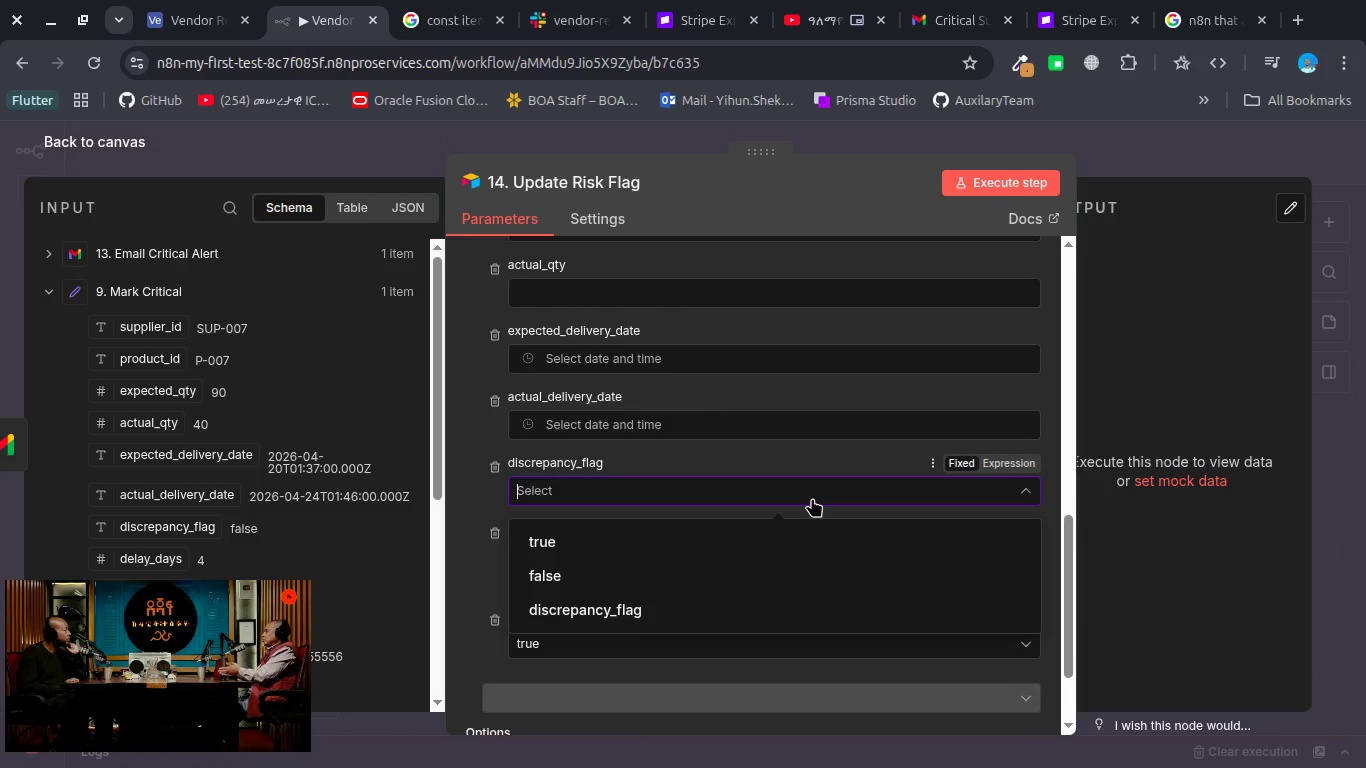 
left_click([800, 453])
 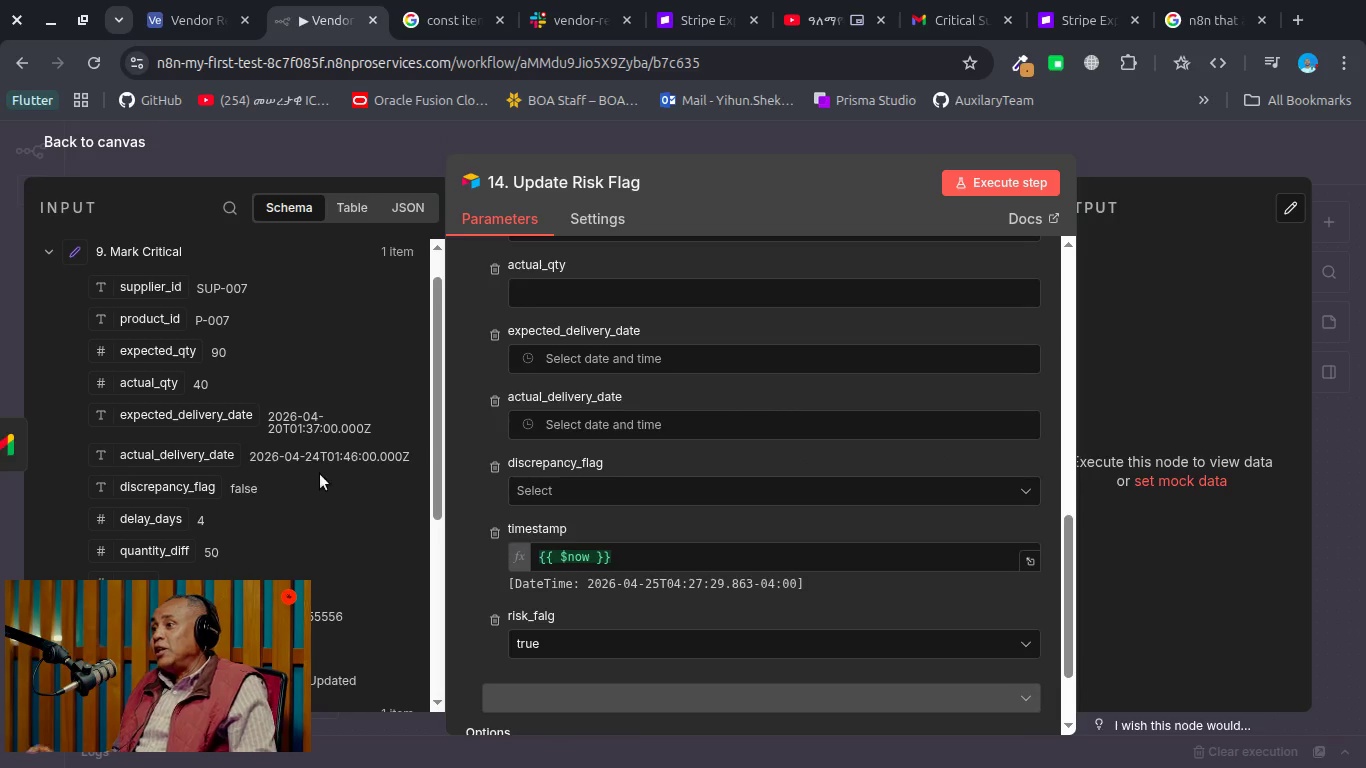 
scroll: coordinate [318, 479], scroll_direction: up, amount: 2.0
 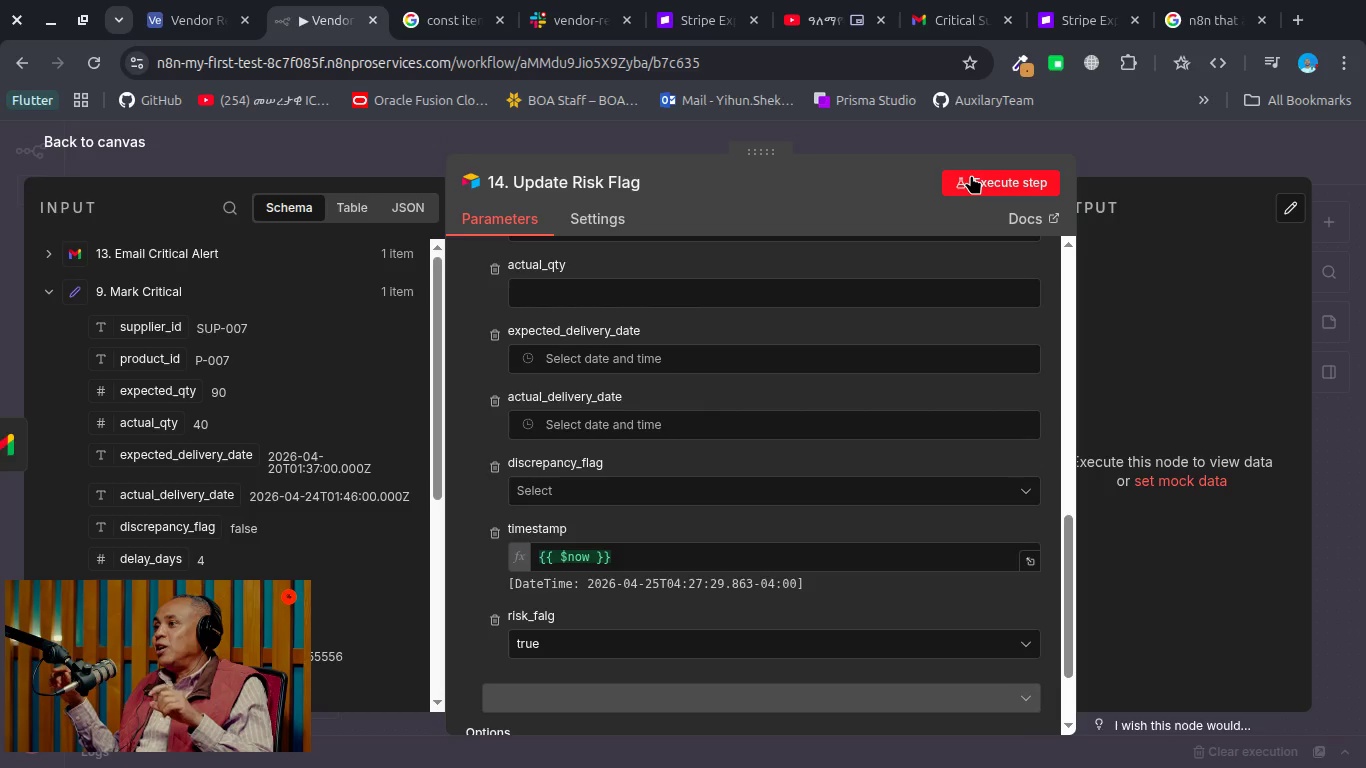 
left_click([971, 175])
 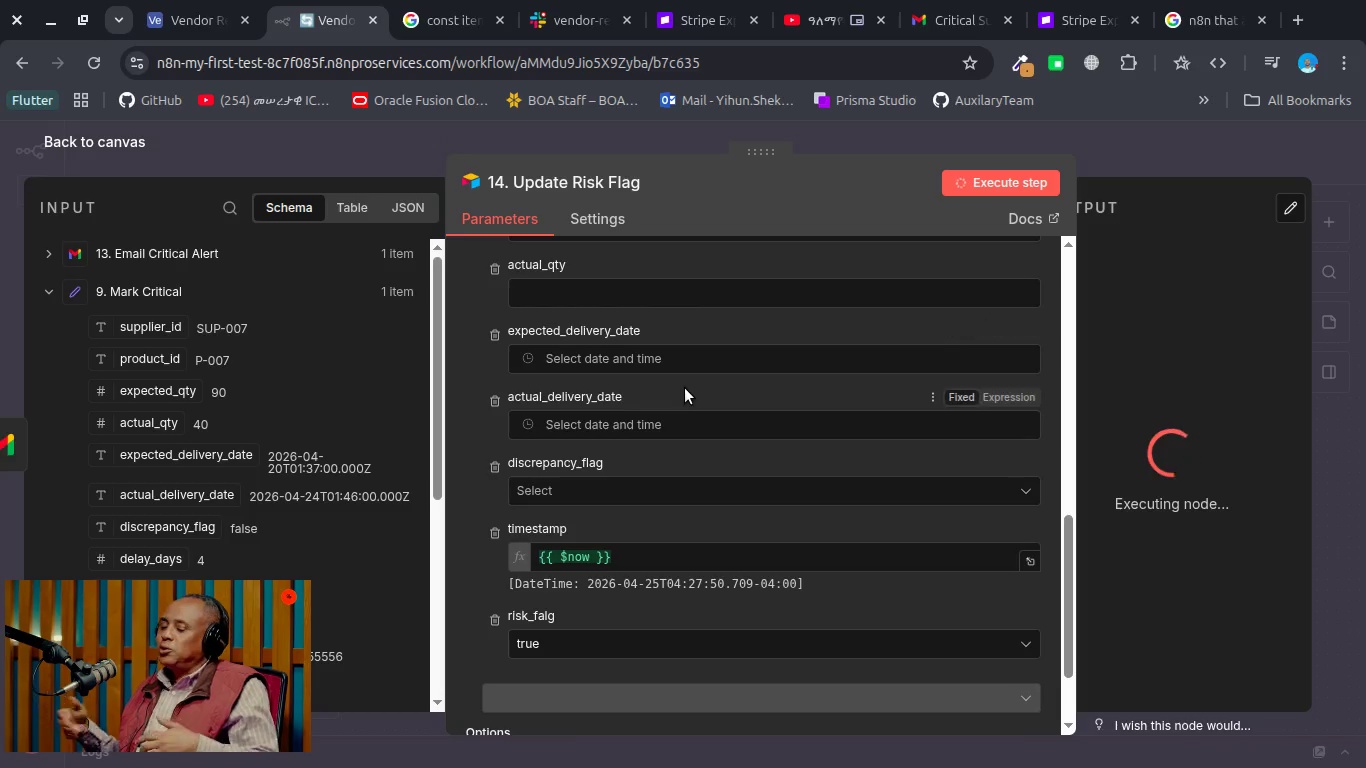 
scroll: coordinate [685, 388], scroll_direction: up, amount: 3.0
 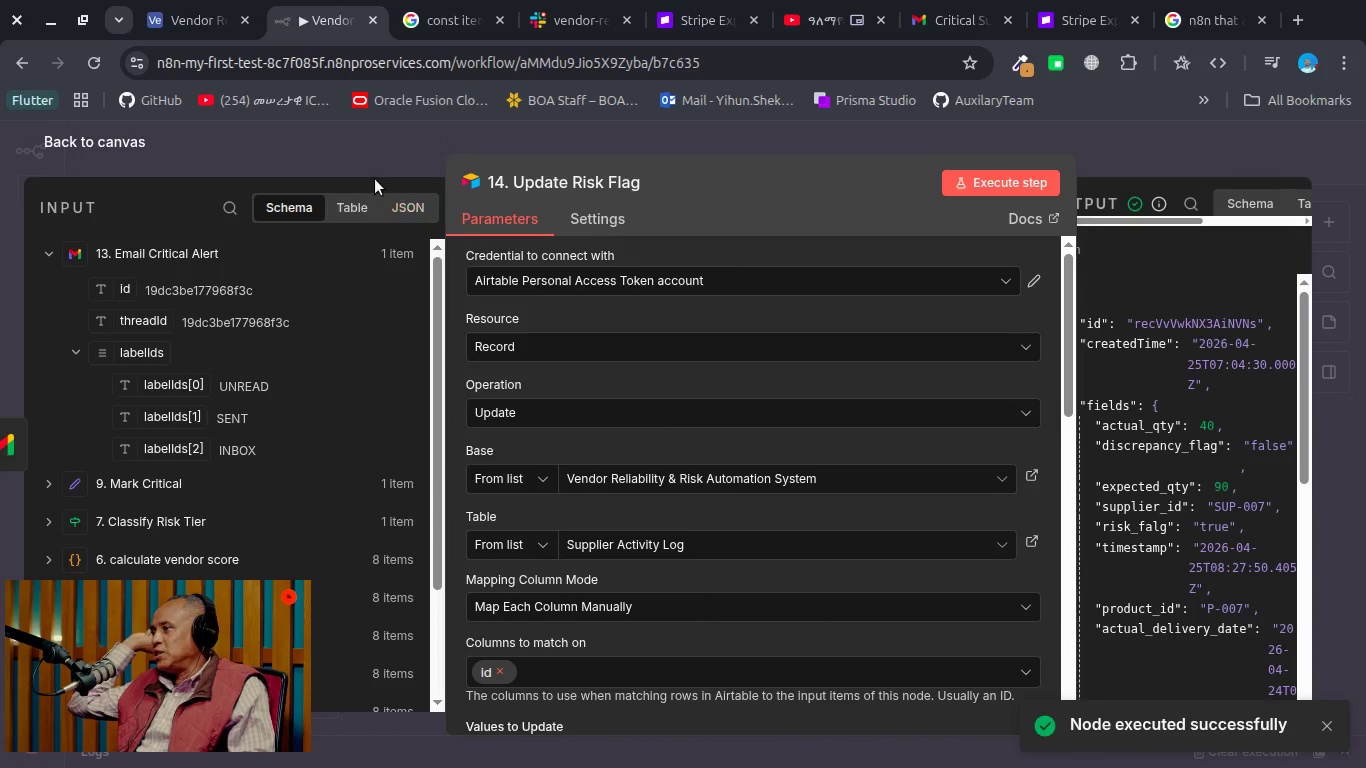 
left_click([352, 152])
 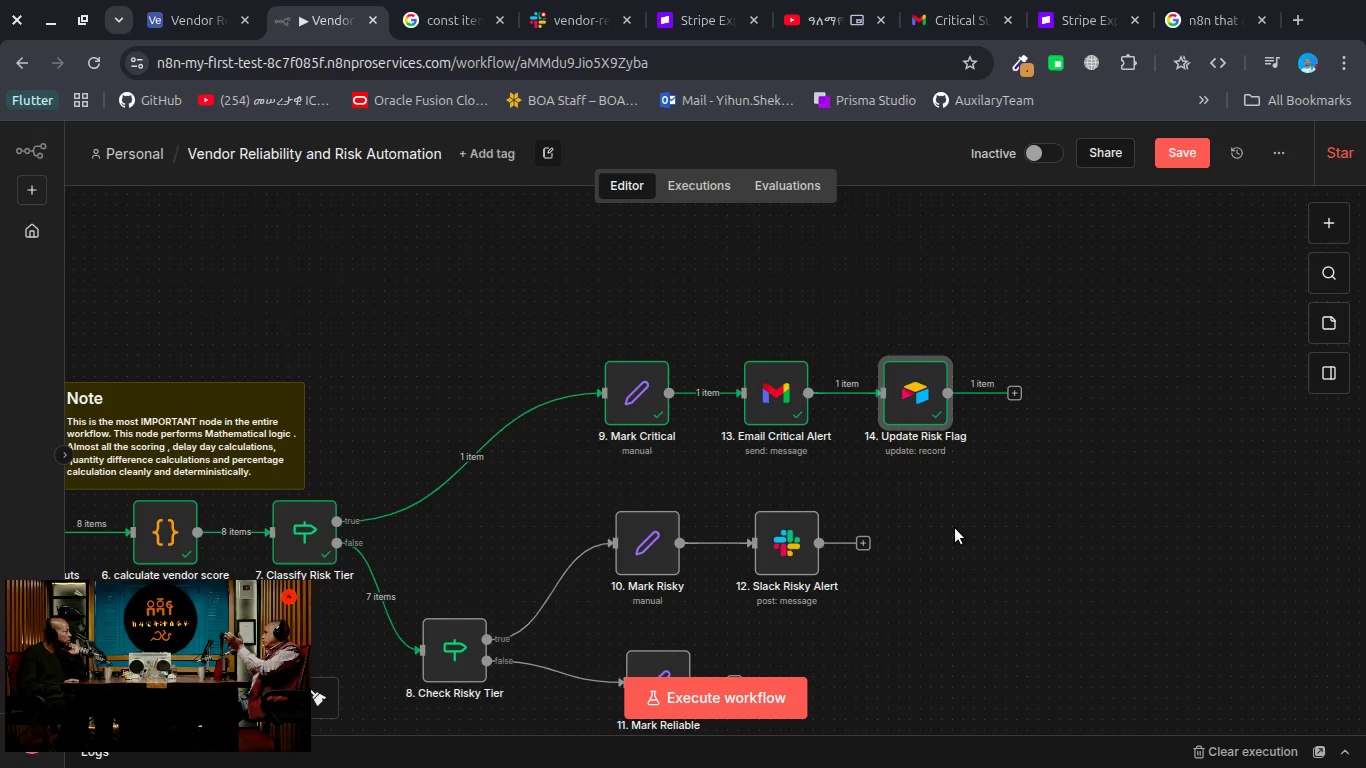 
wait(31.61)
 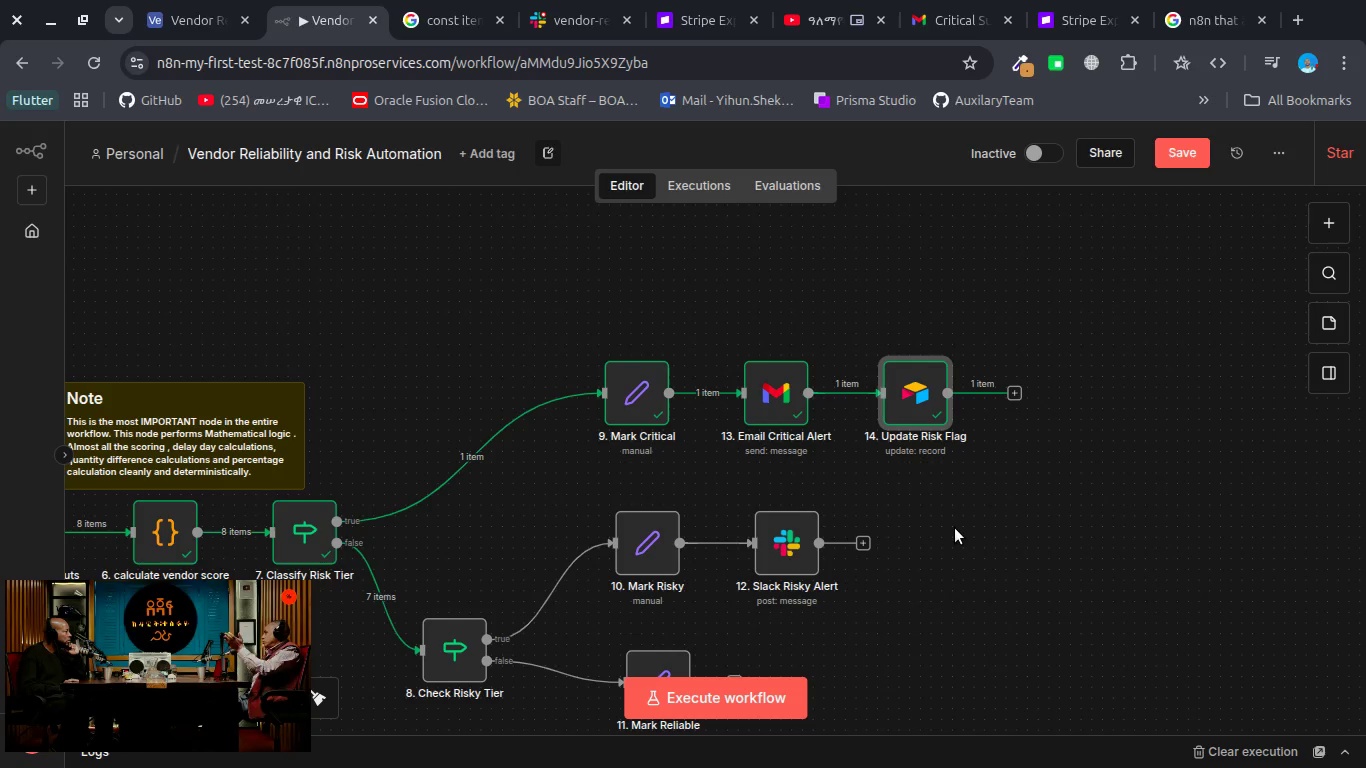 
left_click([1340, 226])
 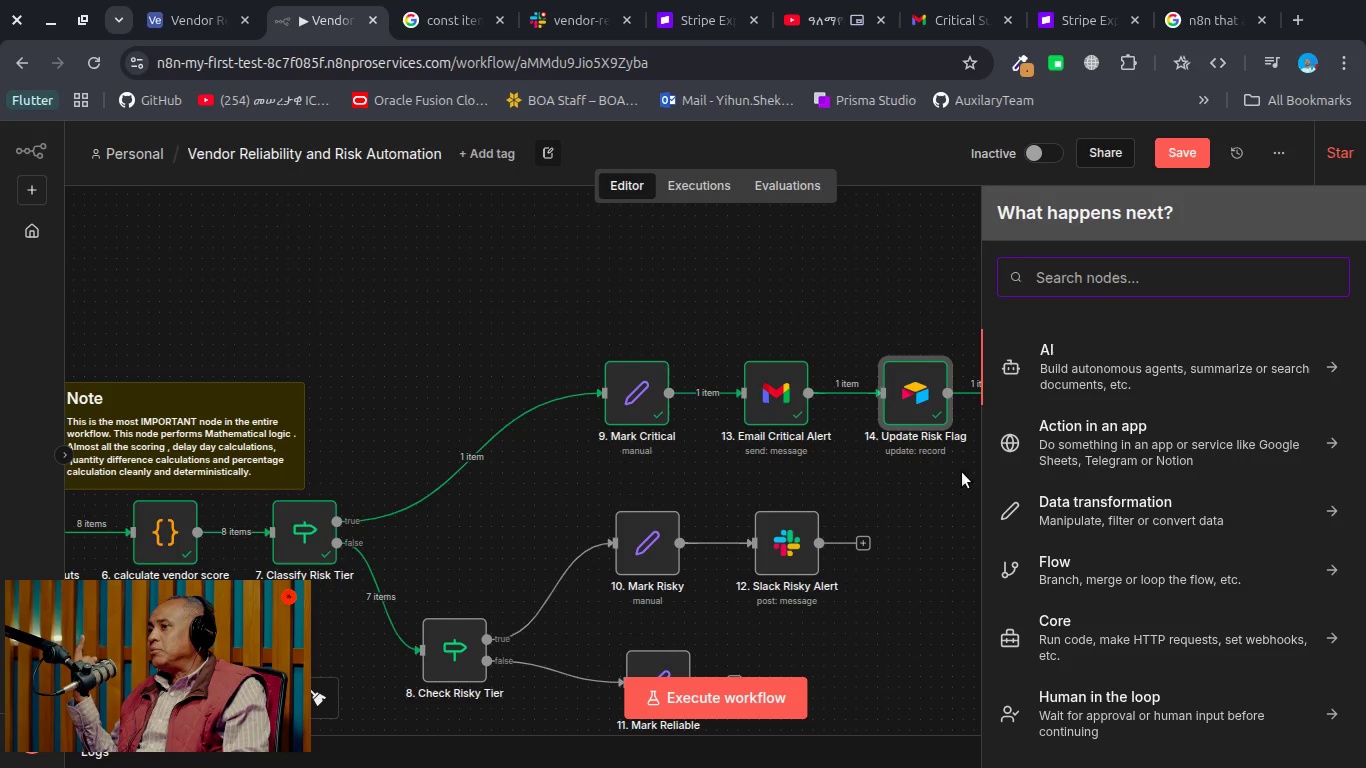 
left_click([921, 486])
 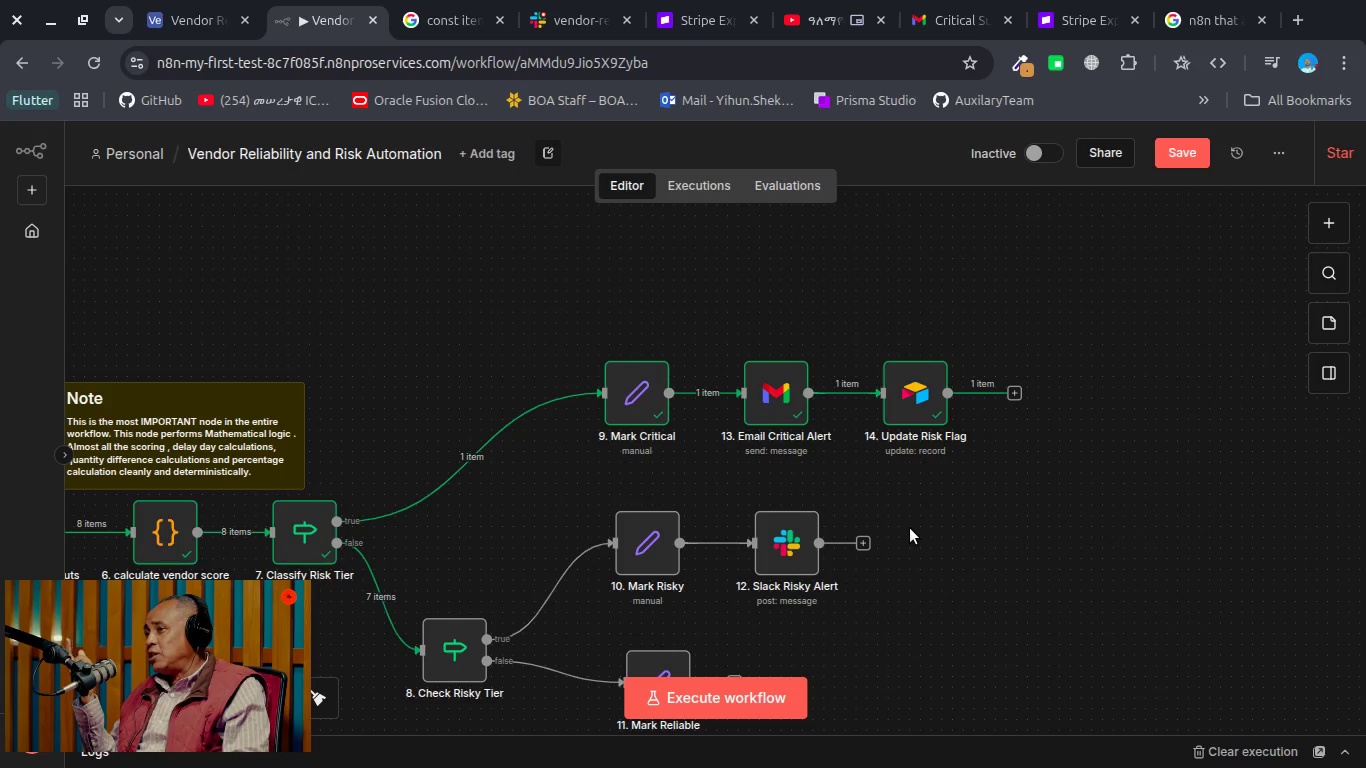 
left_click([883, 512])
 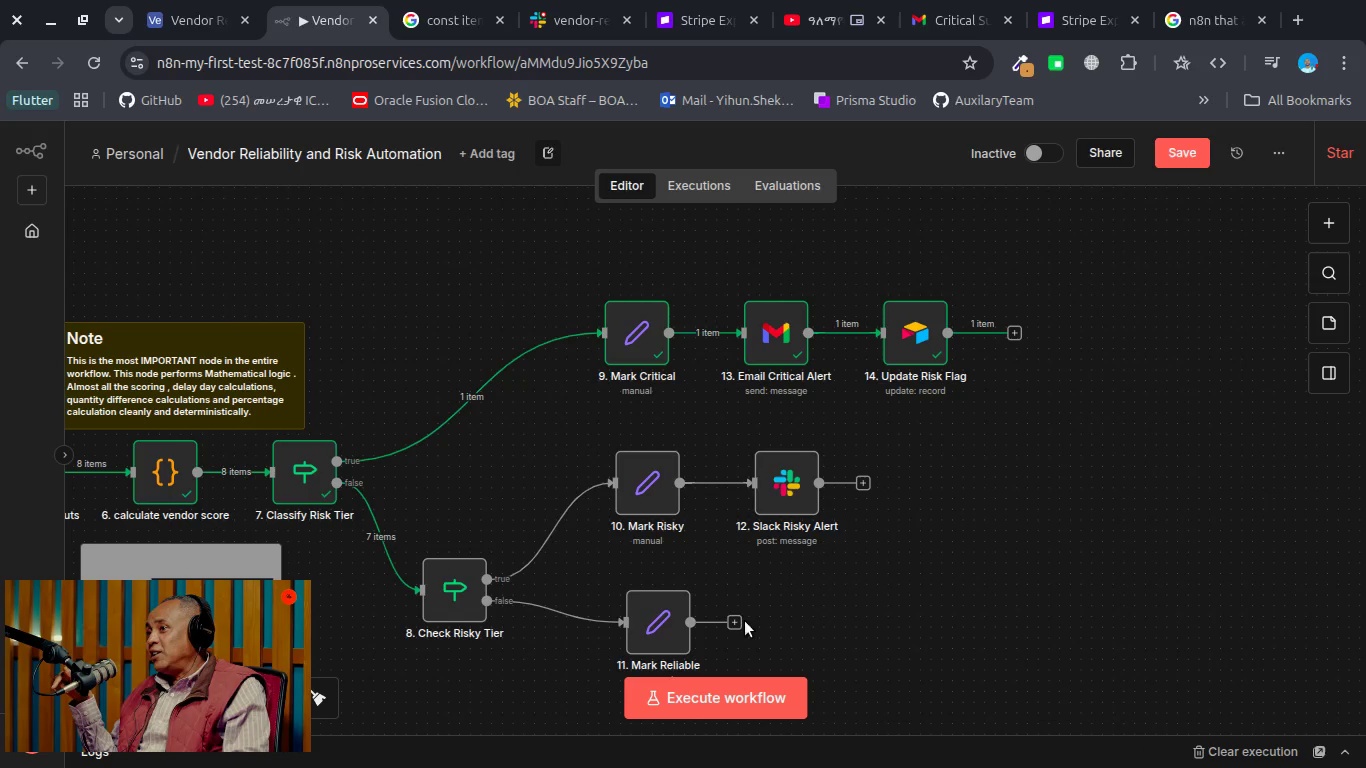 
left_click([739, 625])
 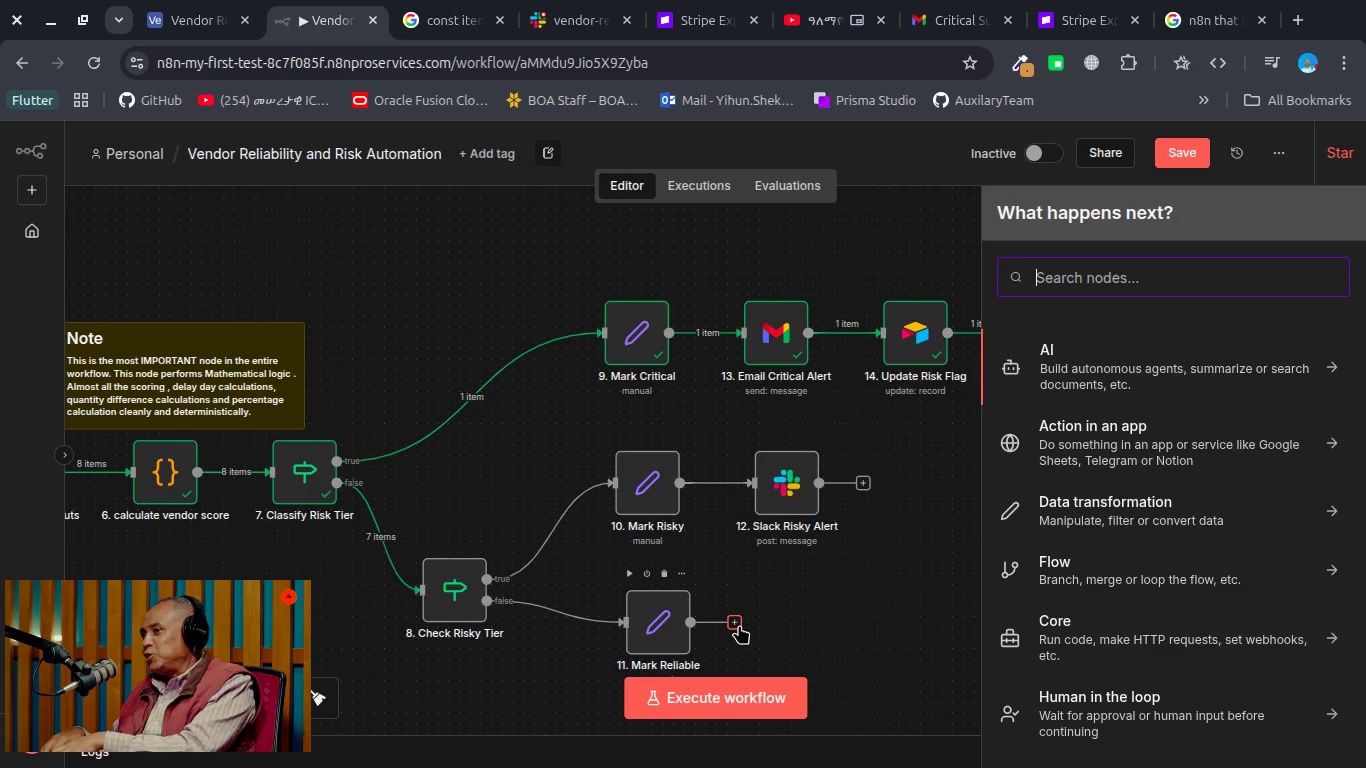 
type(airt)
 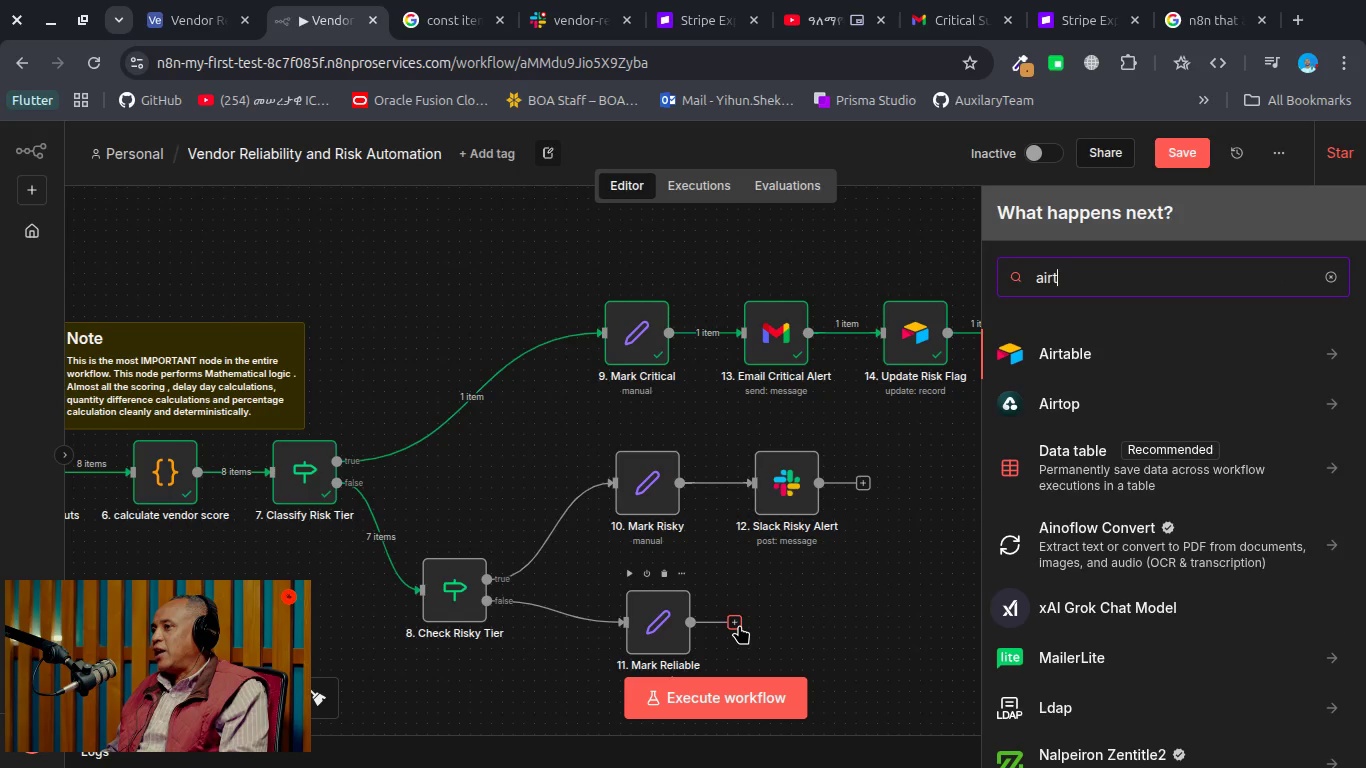 
key(Enter)
 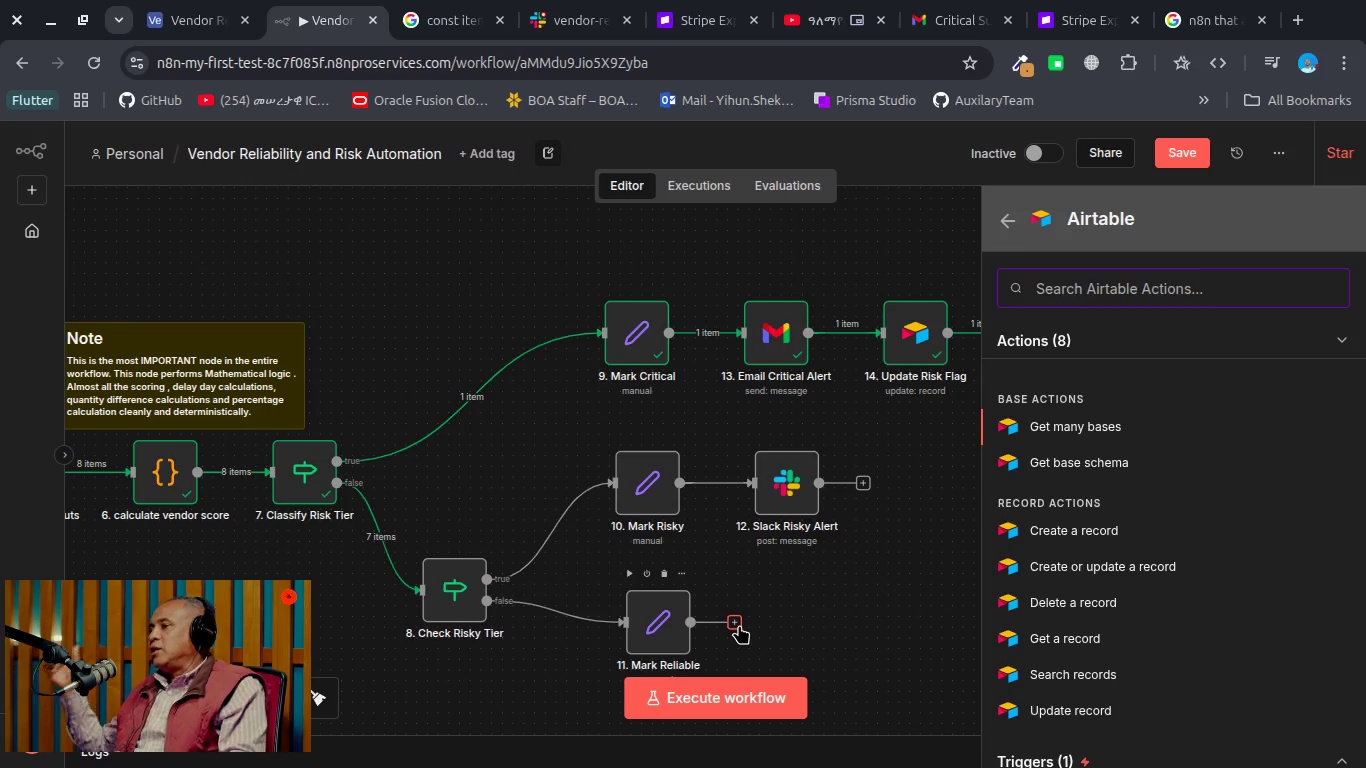 
type(cr)
 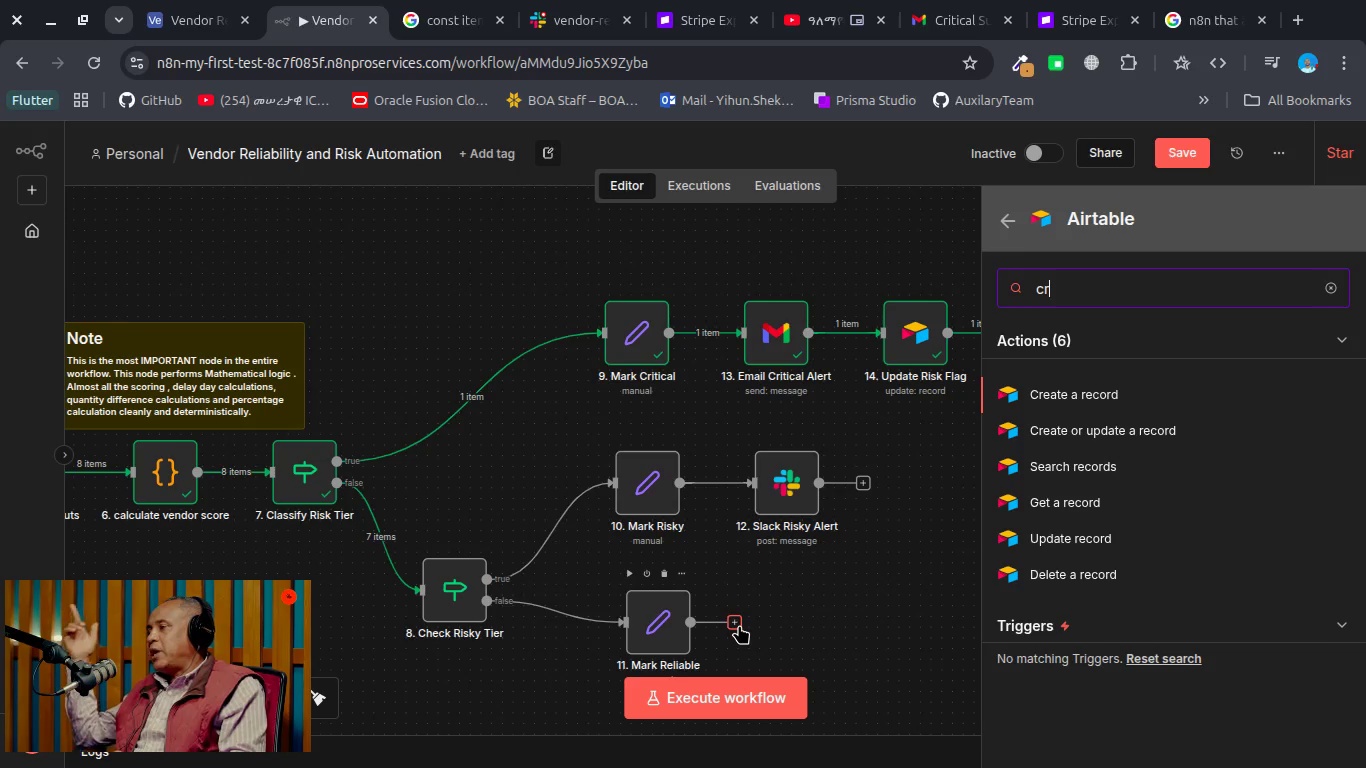 
key(Enter)
 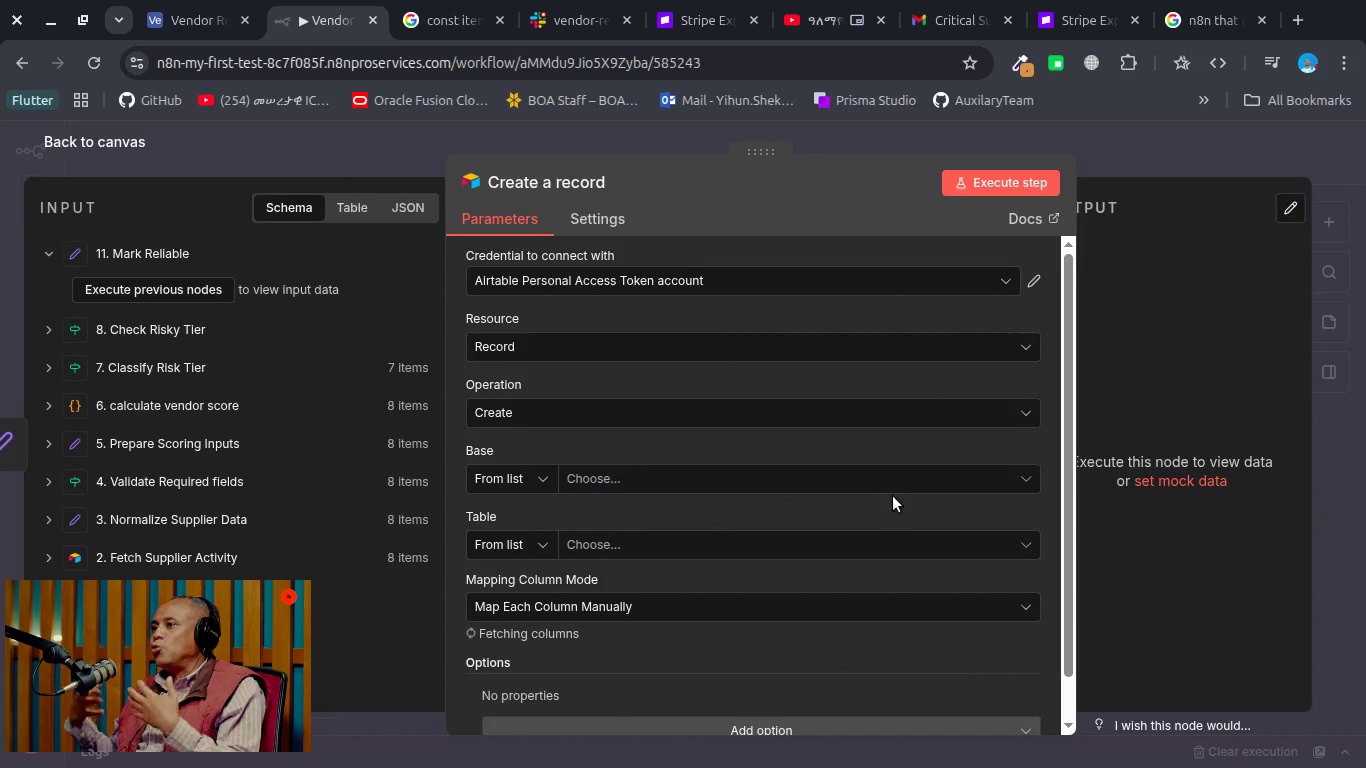 
left_click([1033, 477])
 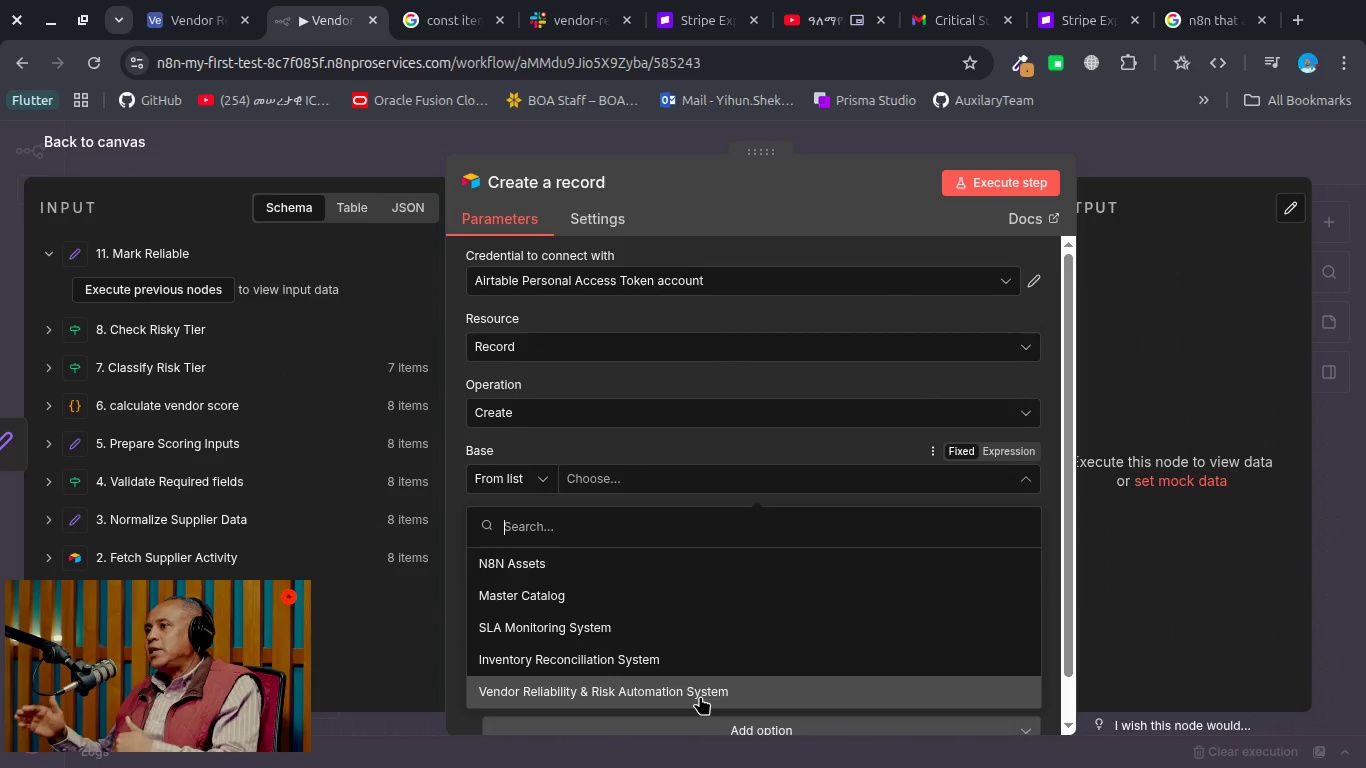 
left_click([681, 696])
 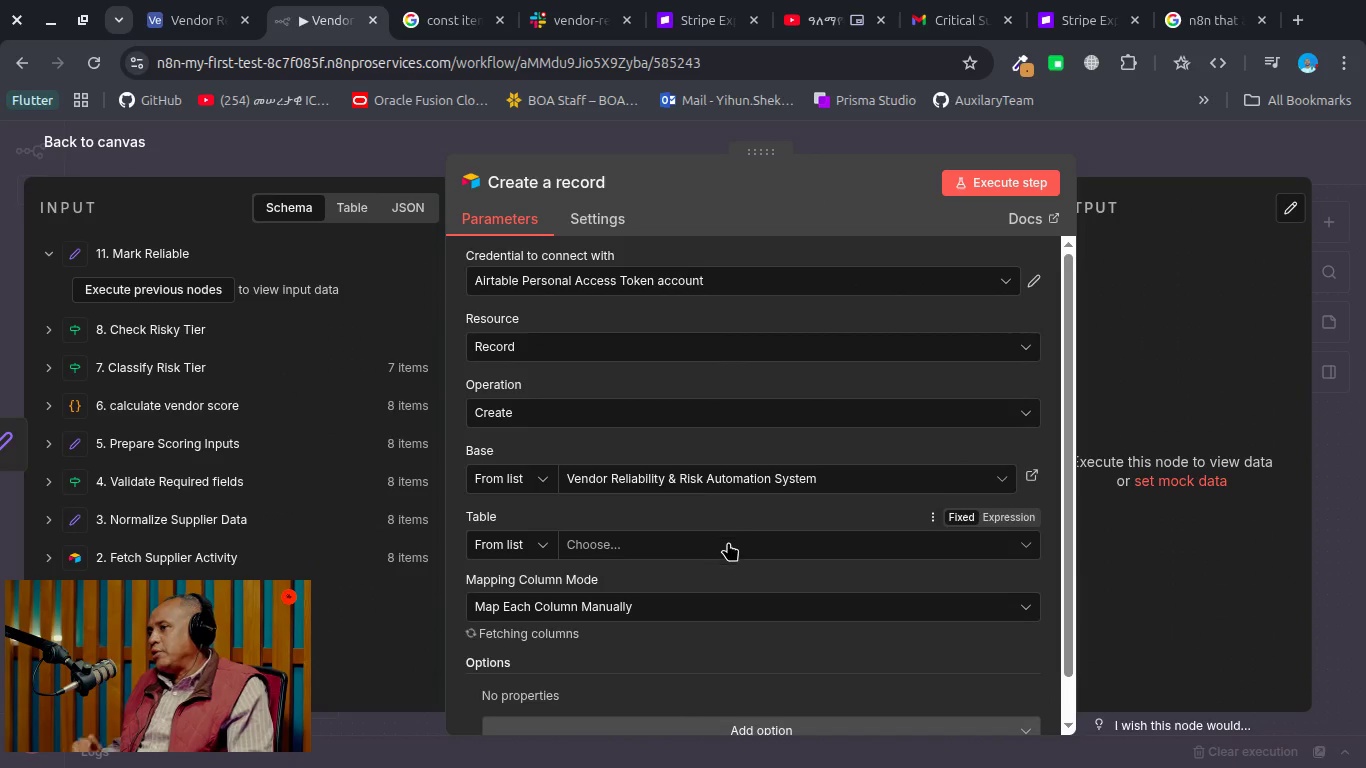 
left_click([727, 544])
 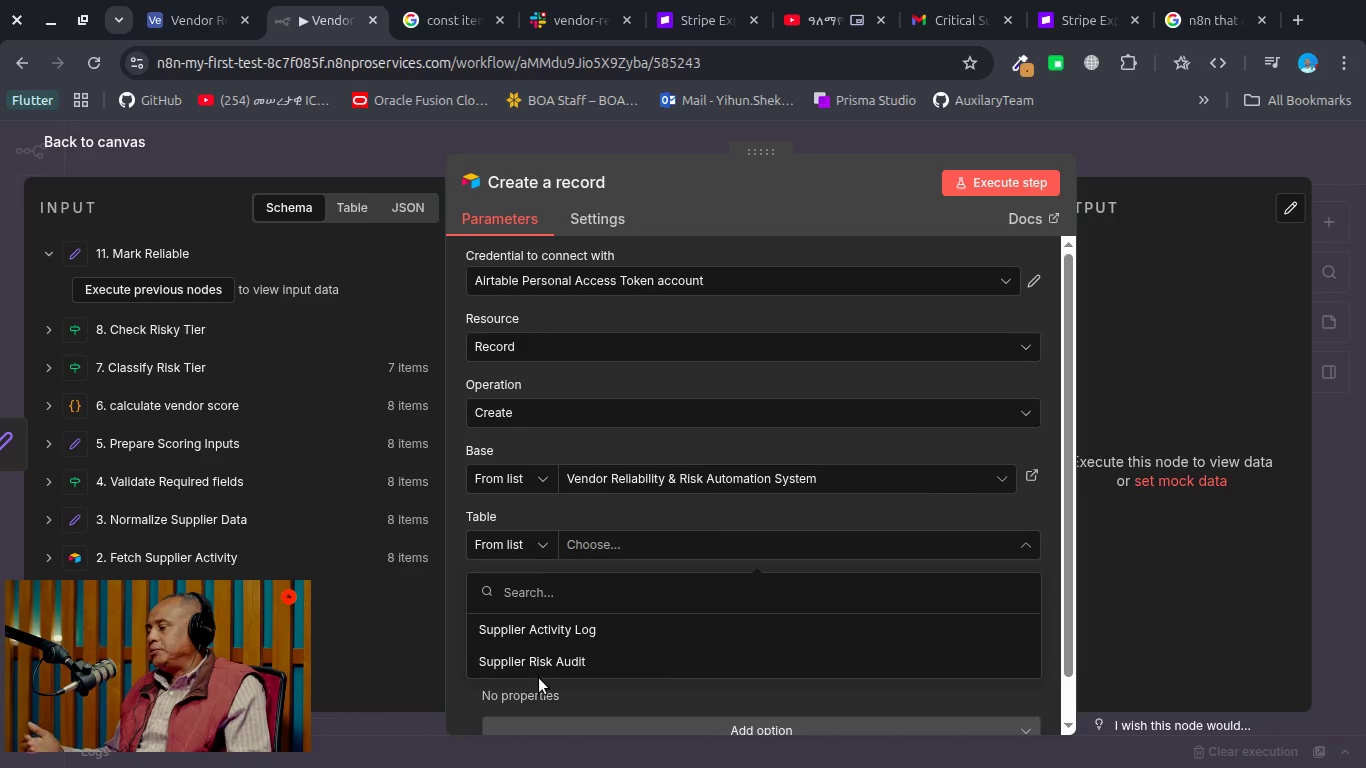 
left_click([544, 656])
 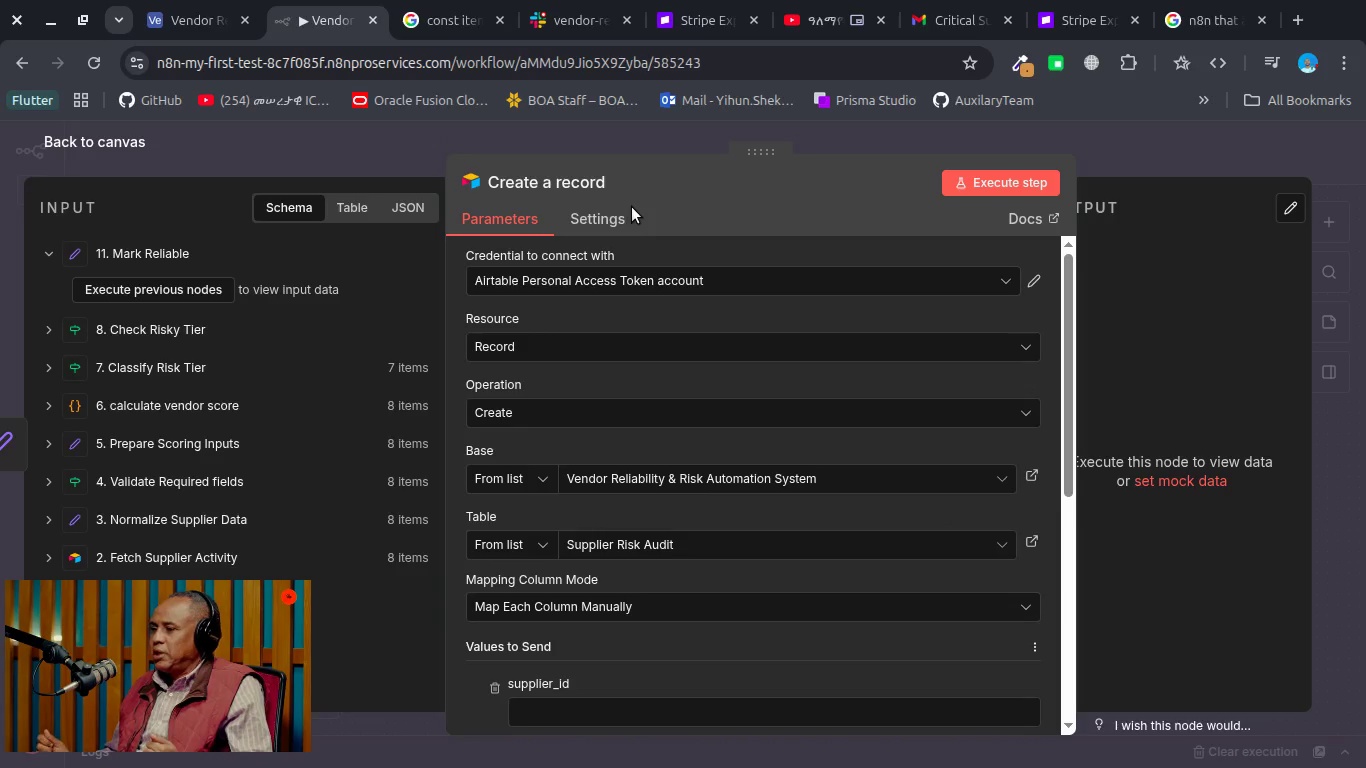 
left_click([569, 184])
 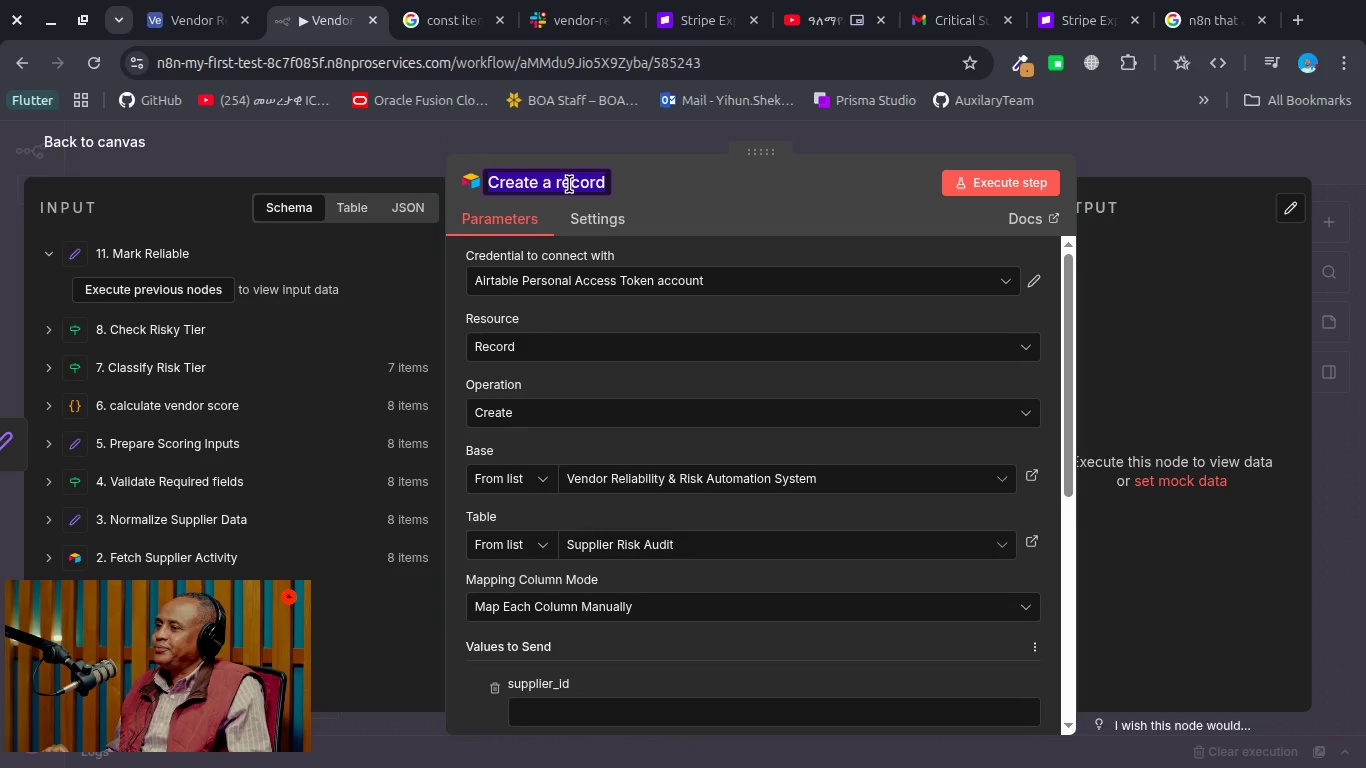 
type(15. Log Risk Audit)
 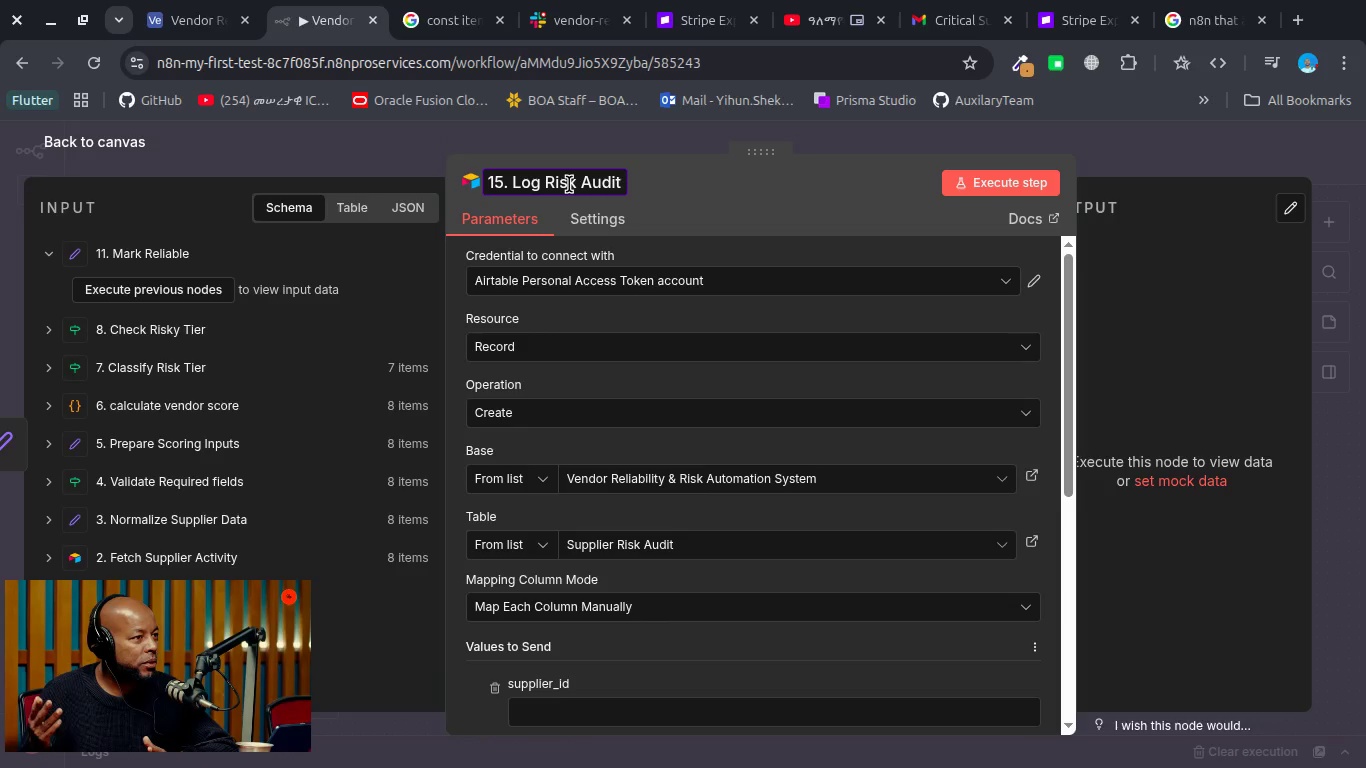 
key(Enter)
 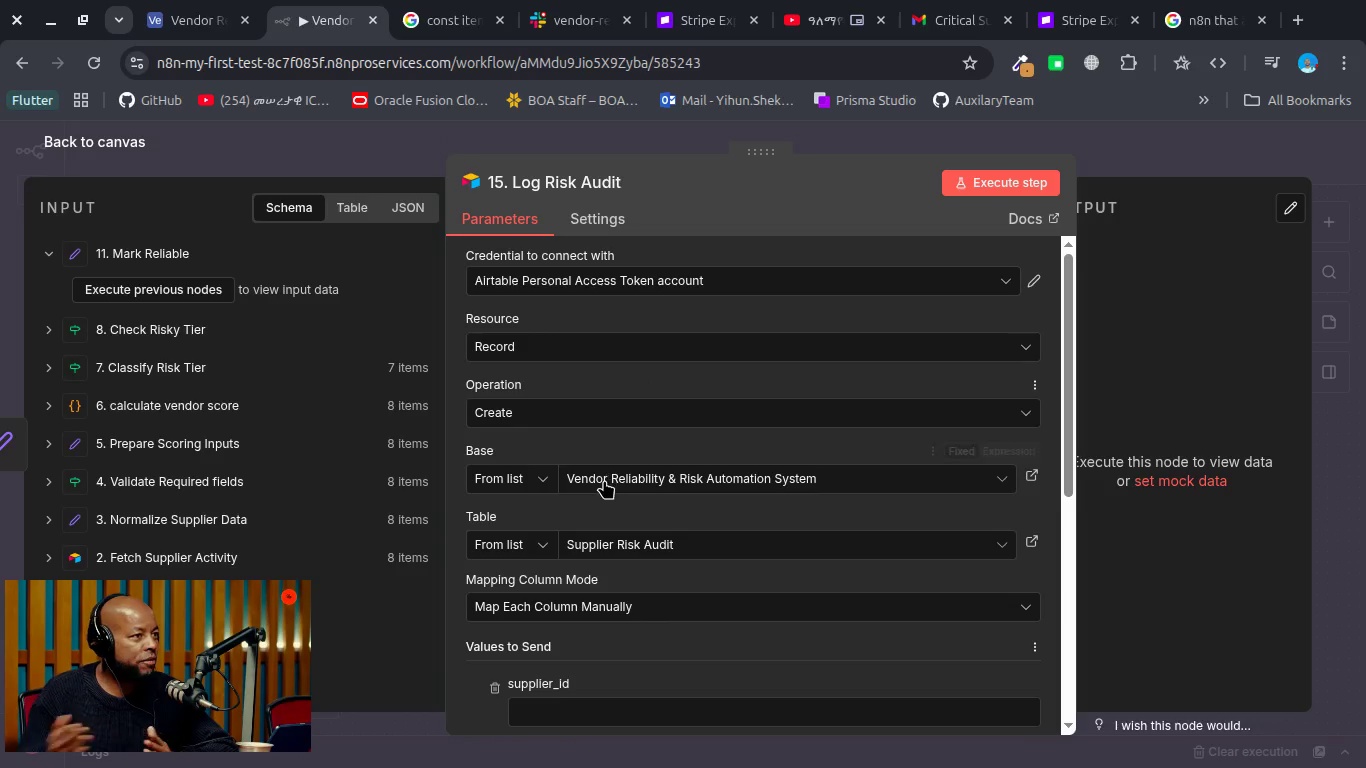 
scroll: coordinate [604, 480], scroll_direction: down, amount: 4.0
 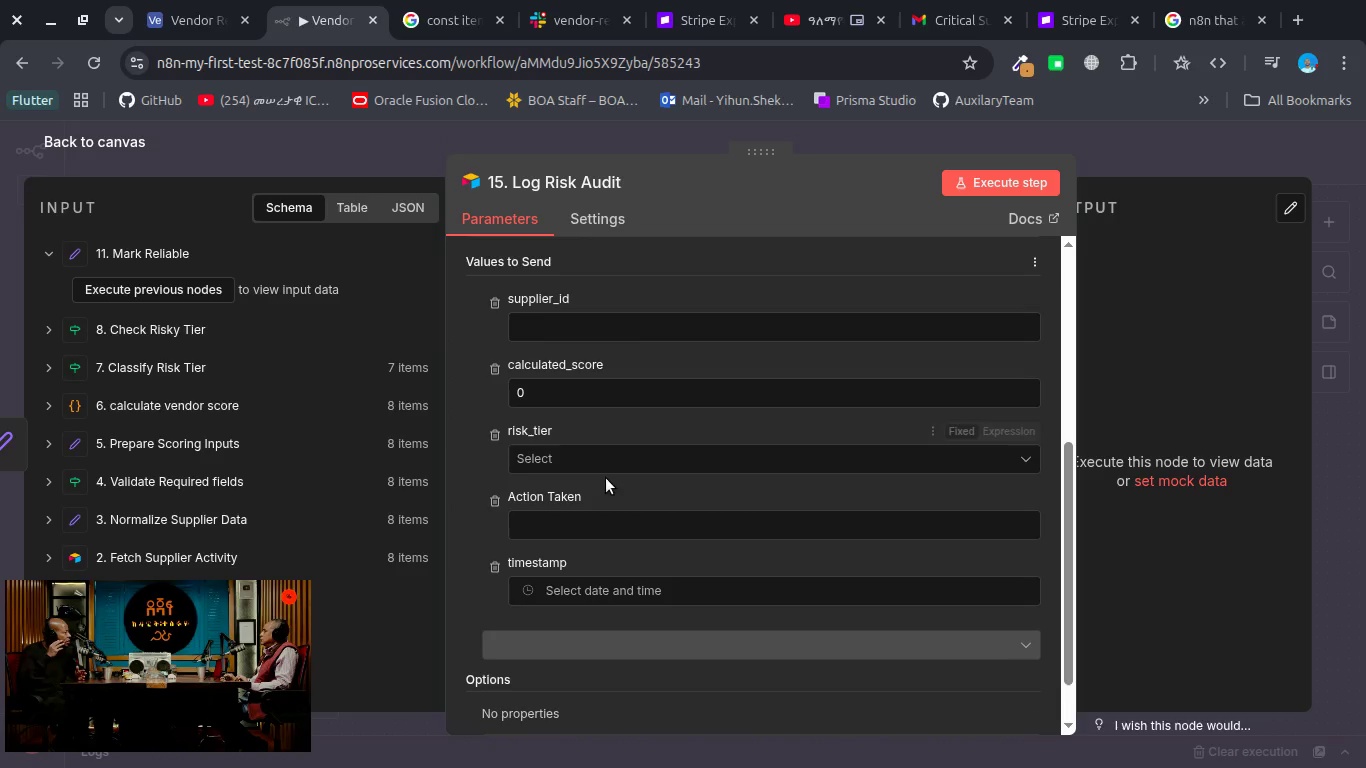 
wait(5.8)
 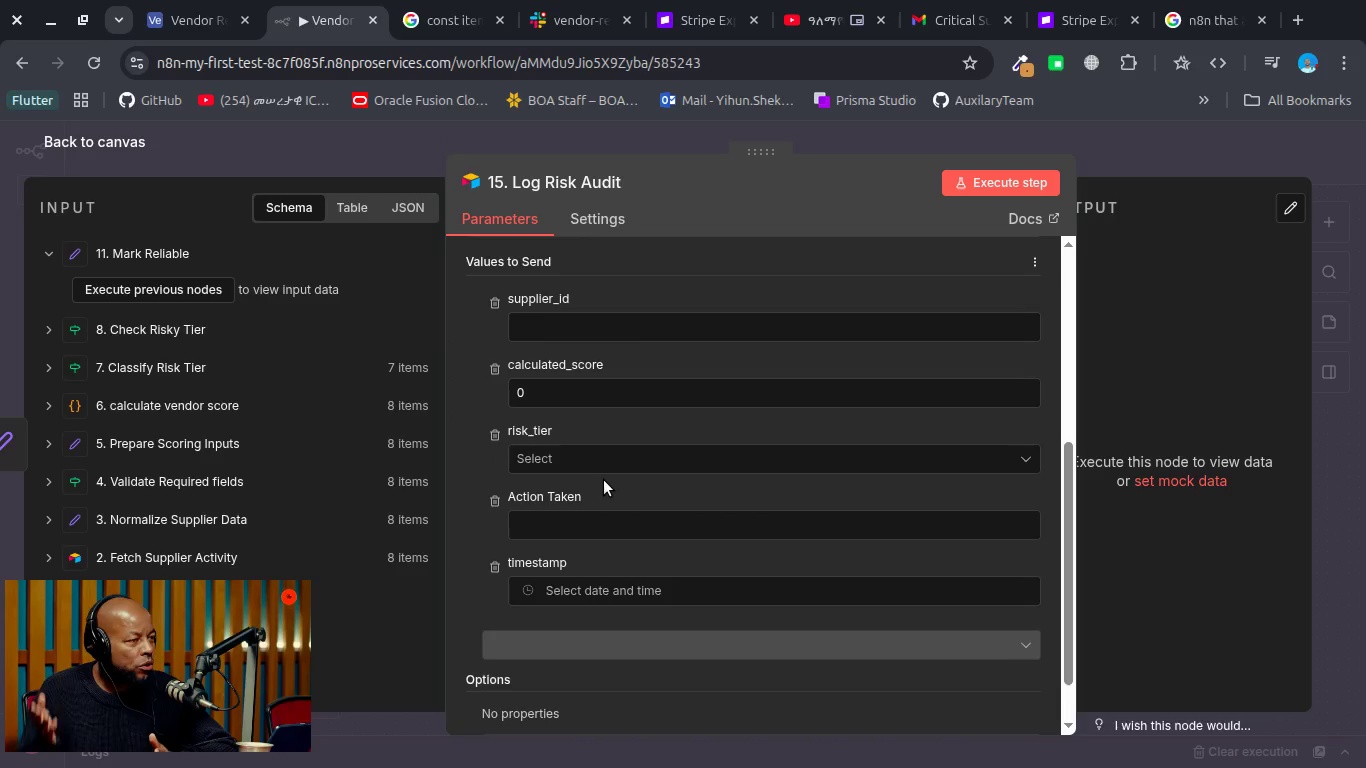 
mouse_move([206, 278])
 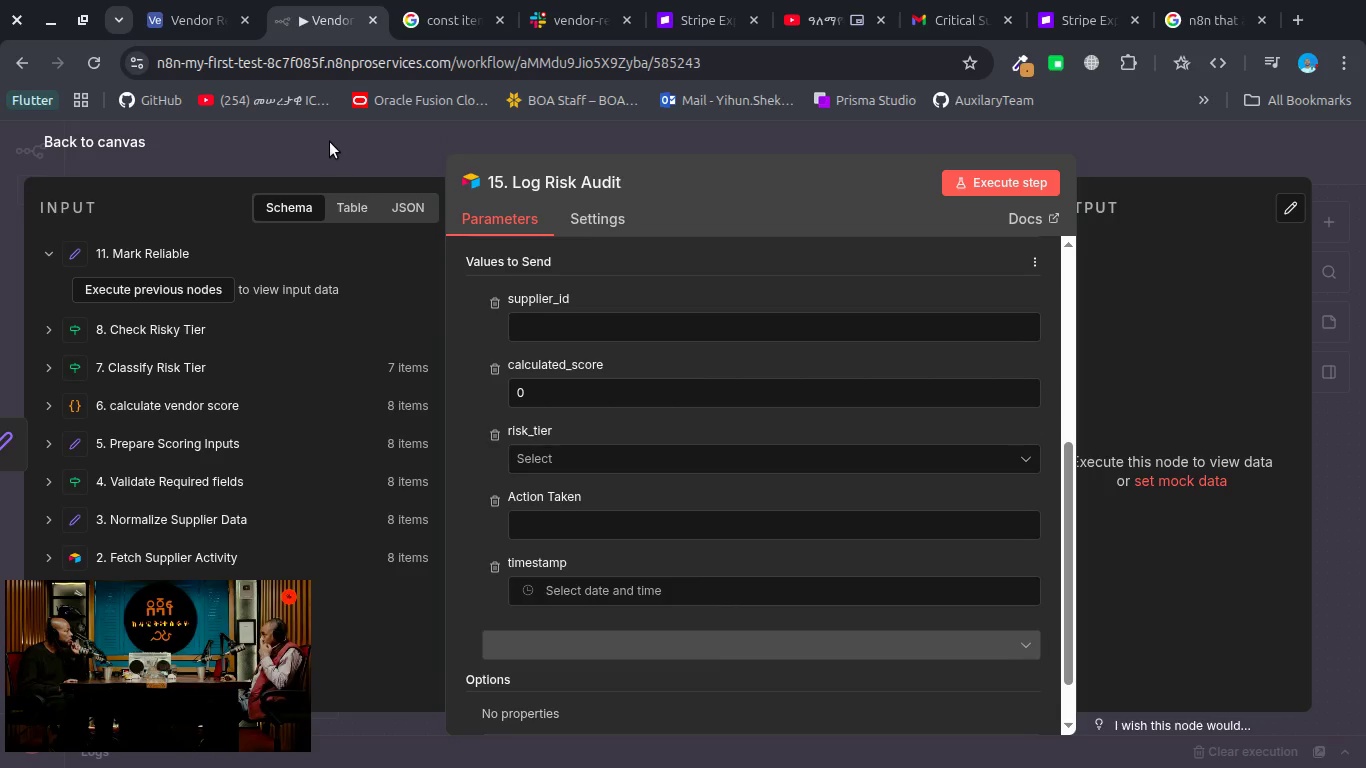 
left_click([330, 142])
 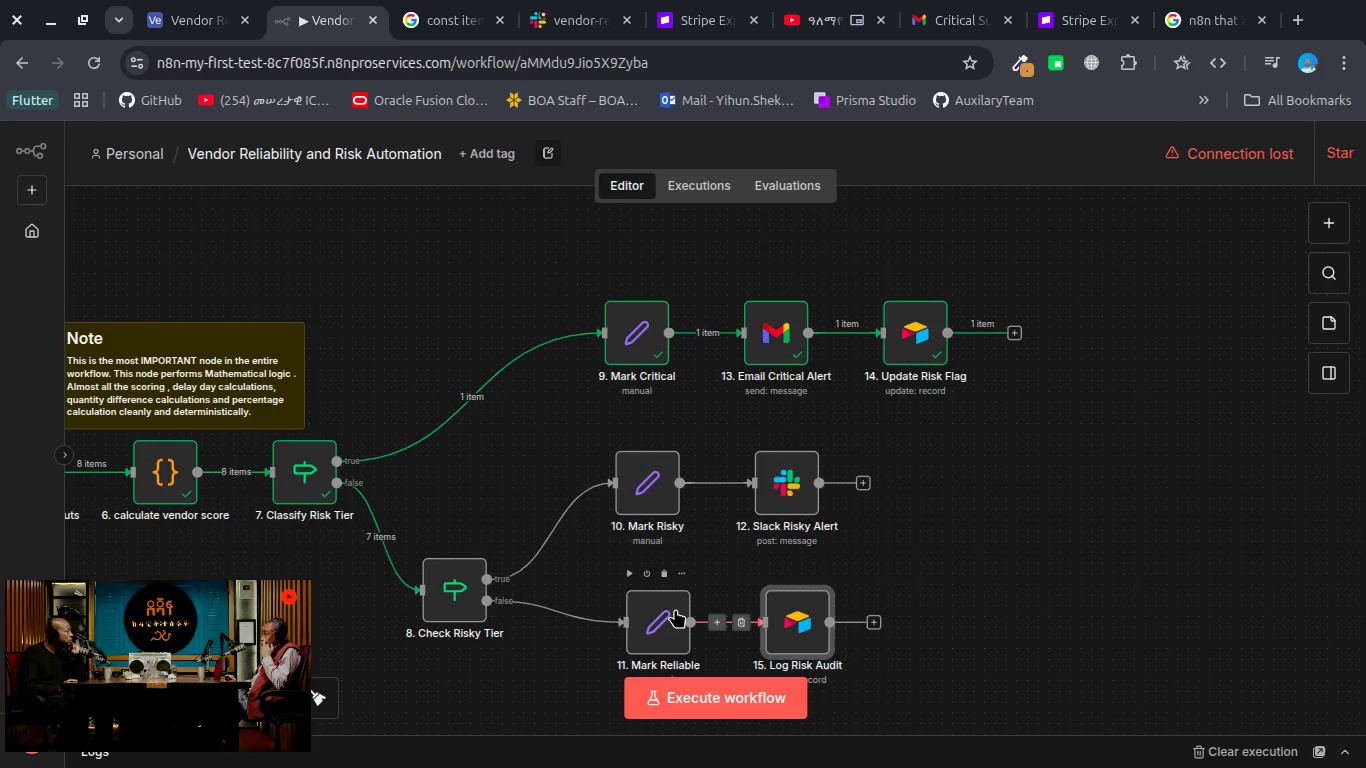 
double_click([675, 609])
 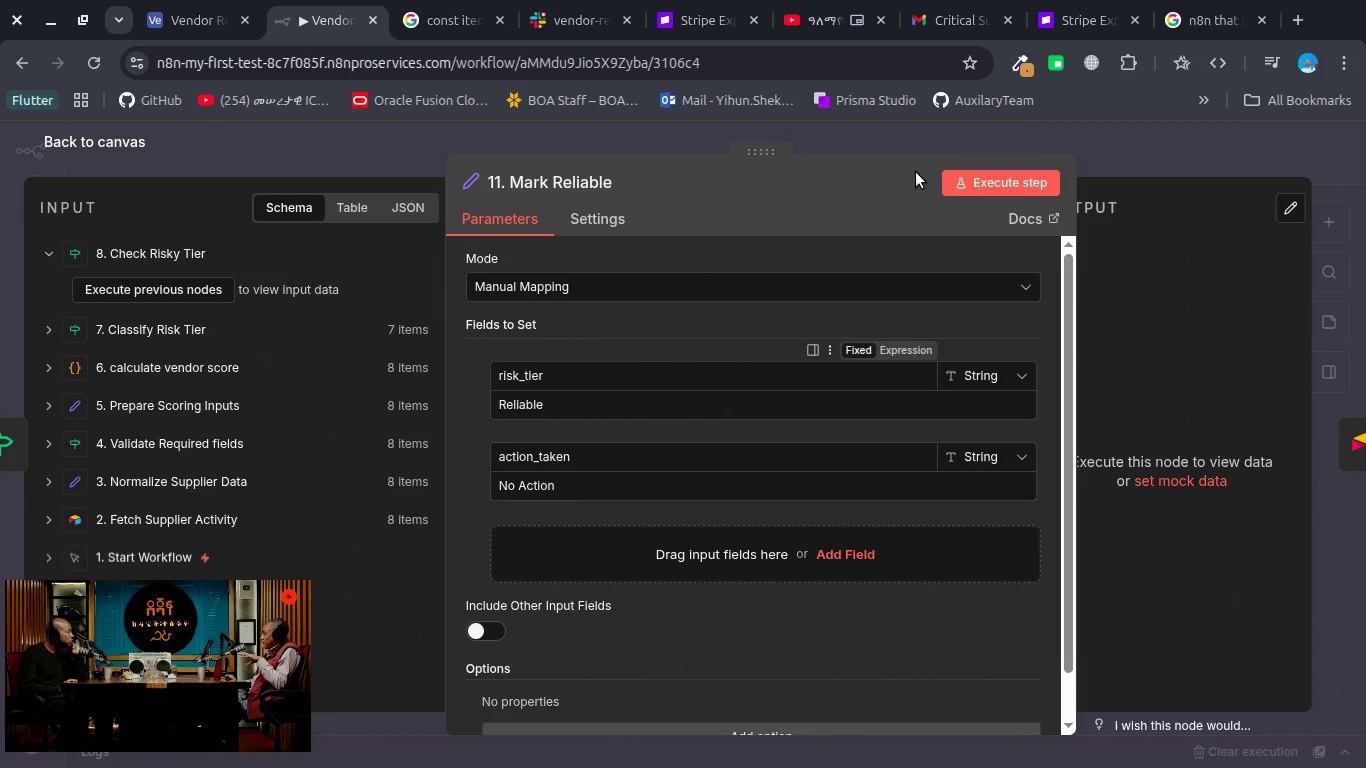 
left_click([981, 185])
 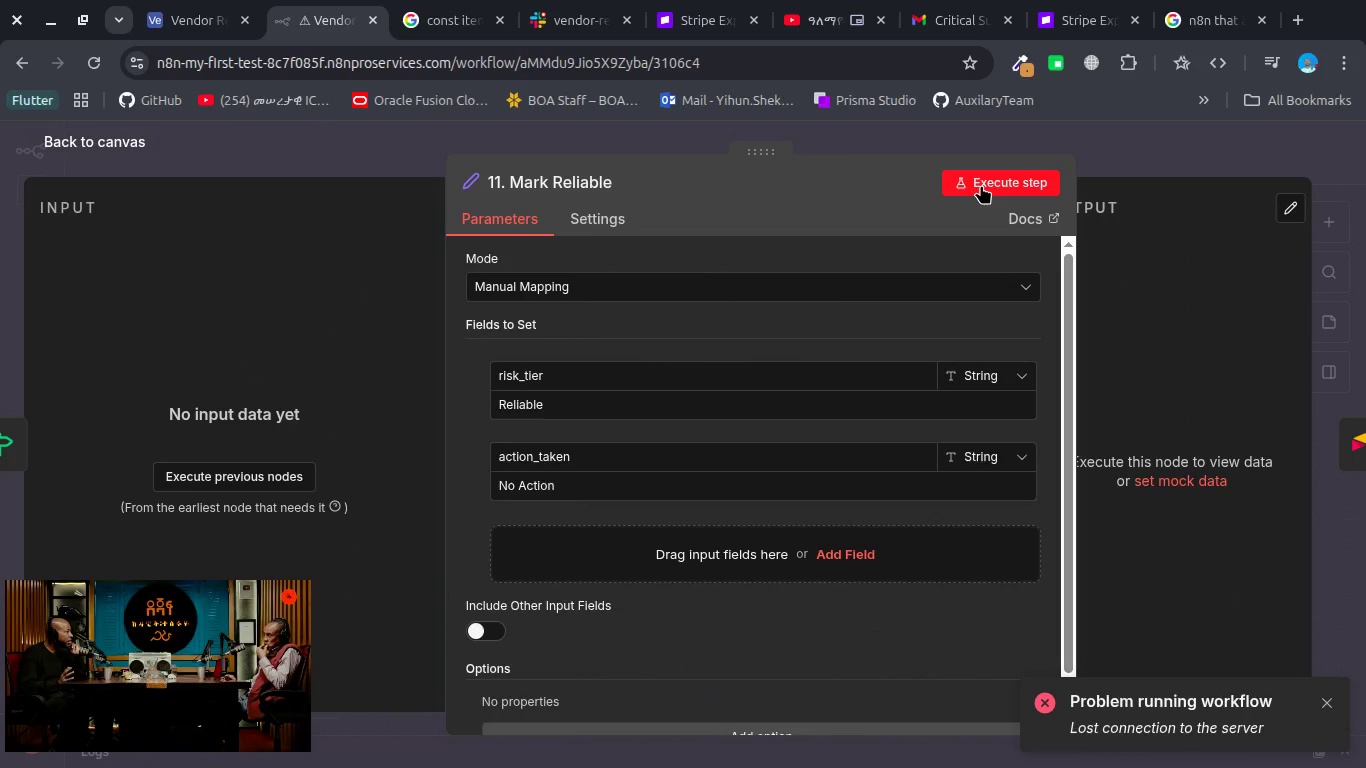 
left_click([981, 185])
 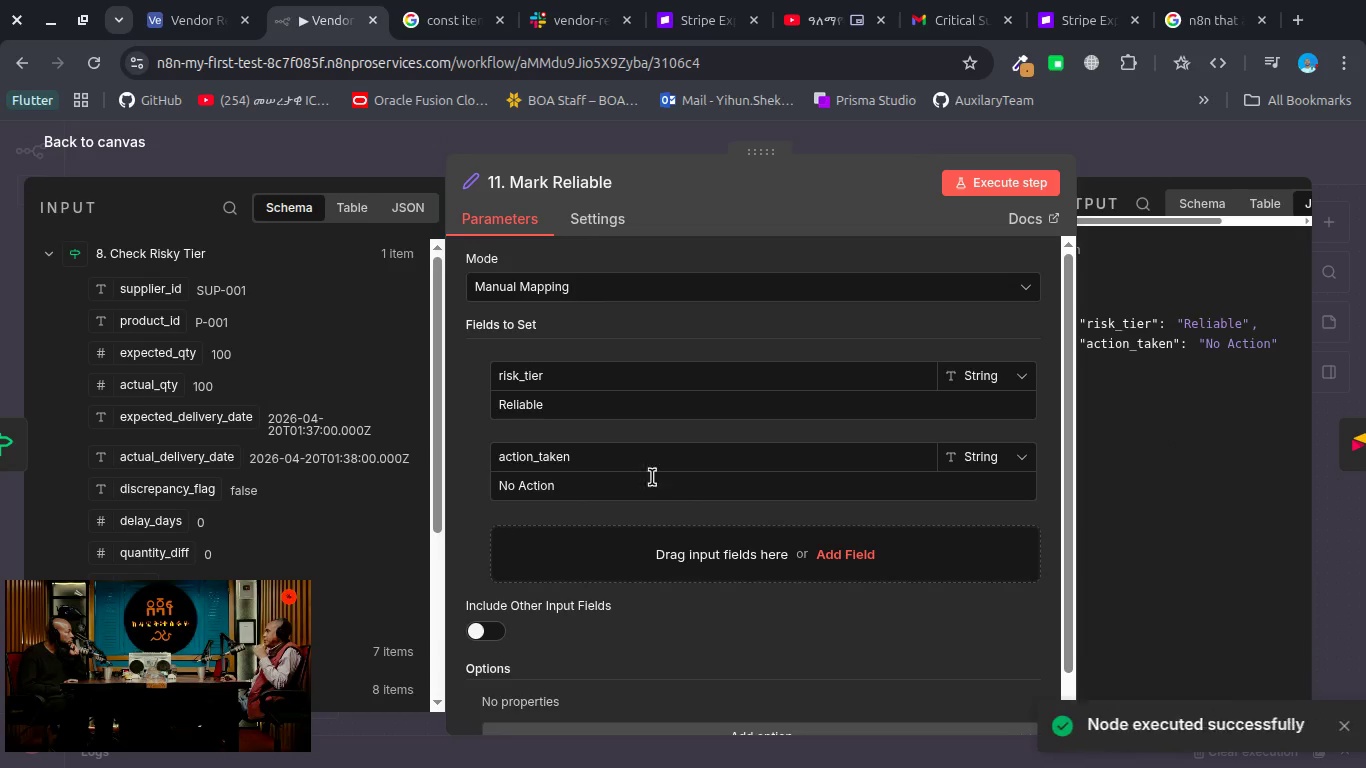 
left_click([488, 631])
 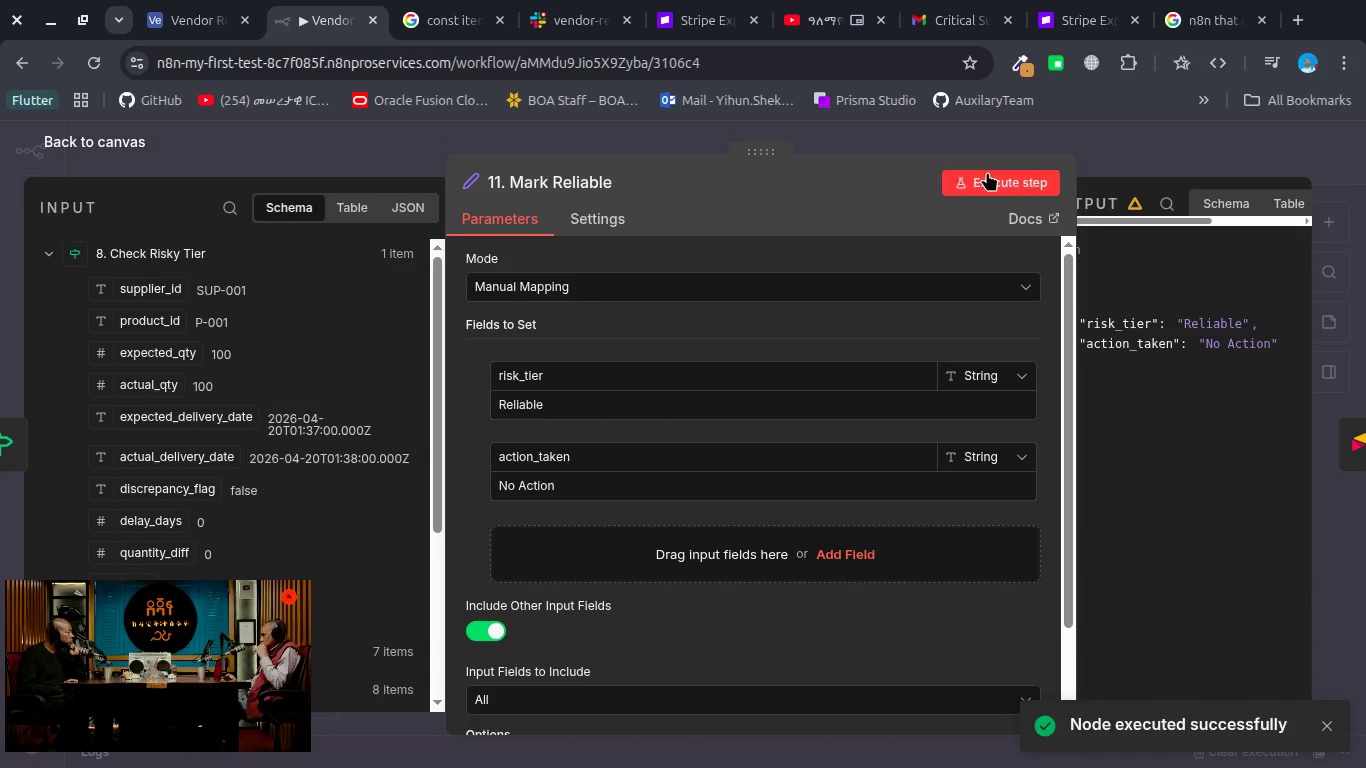 
left_click([987, 172])
 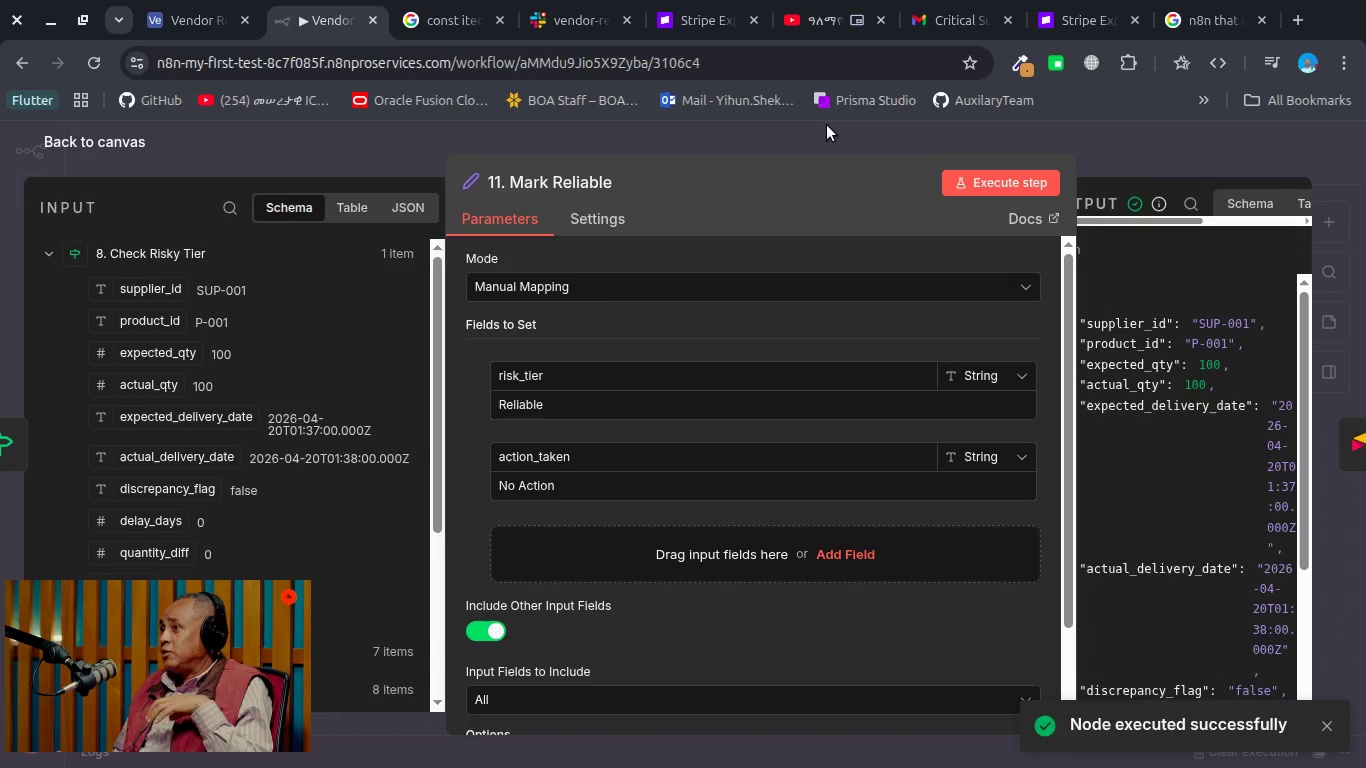 
left_click([848, 135])
 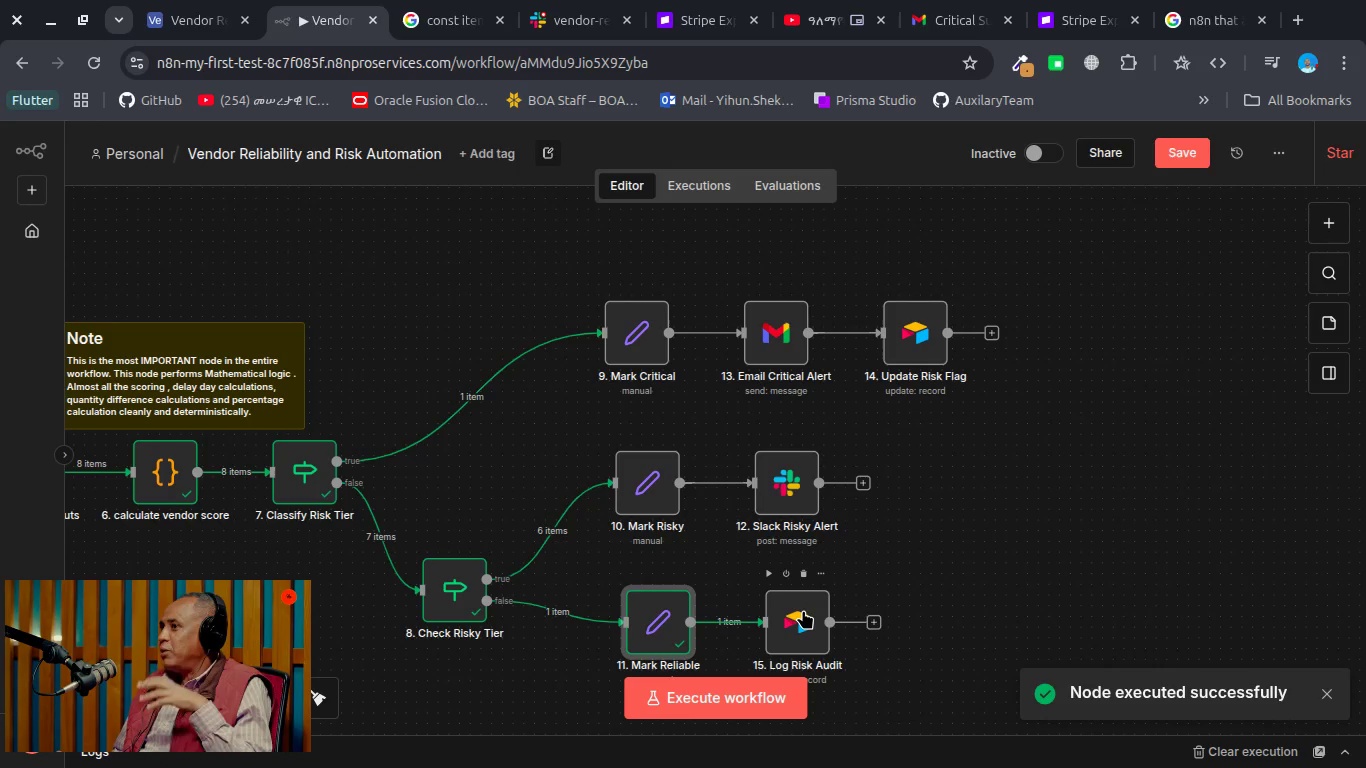 
double_click([803, 610])
 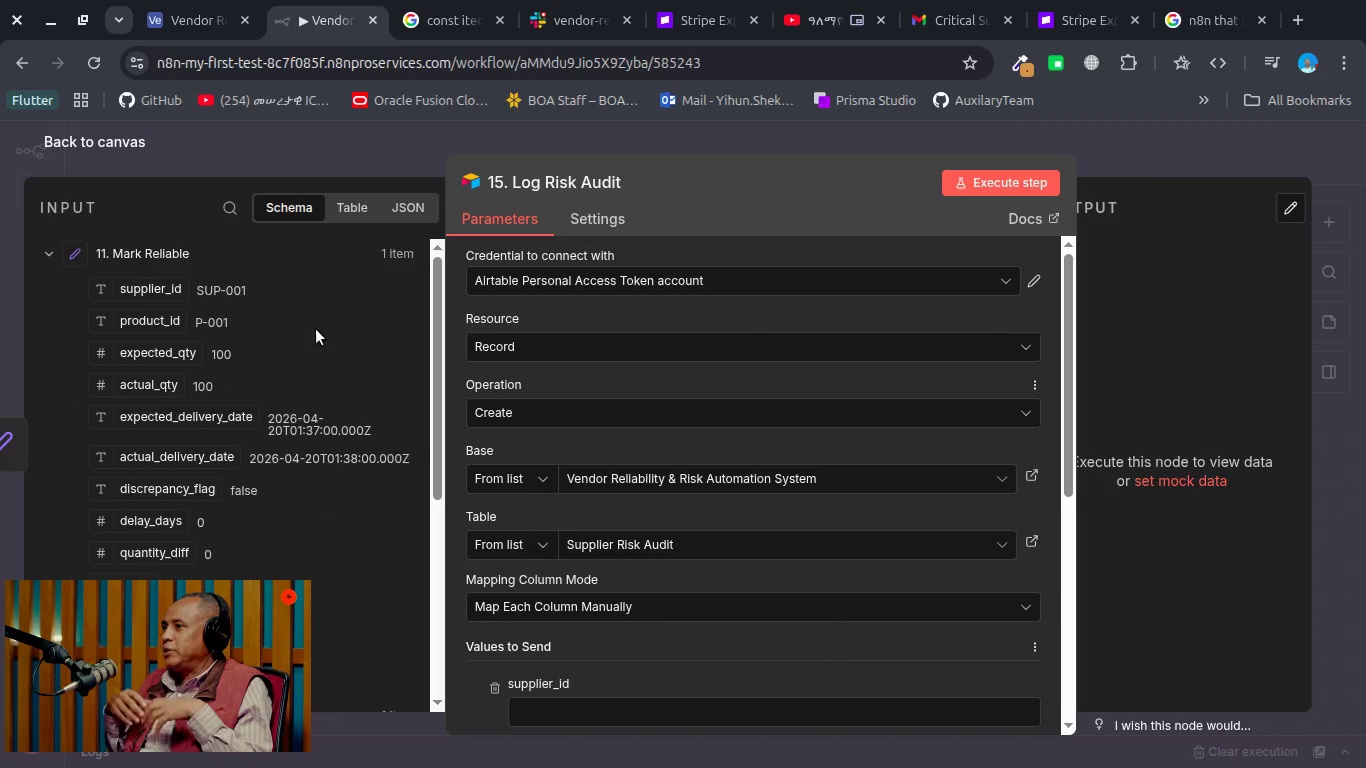 
left_click_drag(start_coordinate=[153, 283], to_coordinate=[559, 619])
 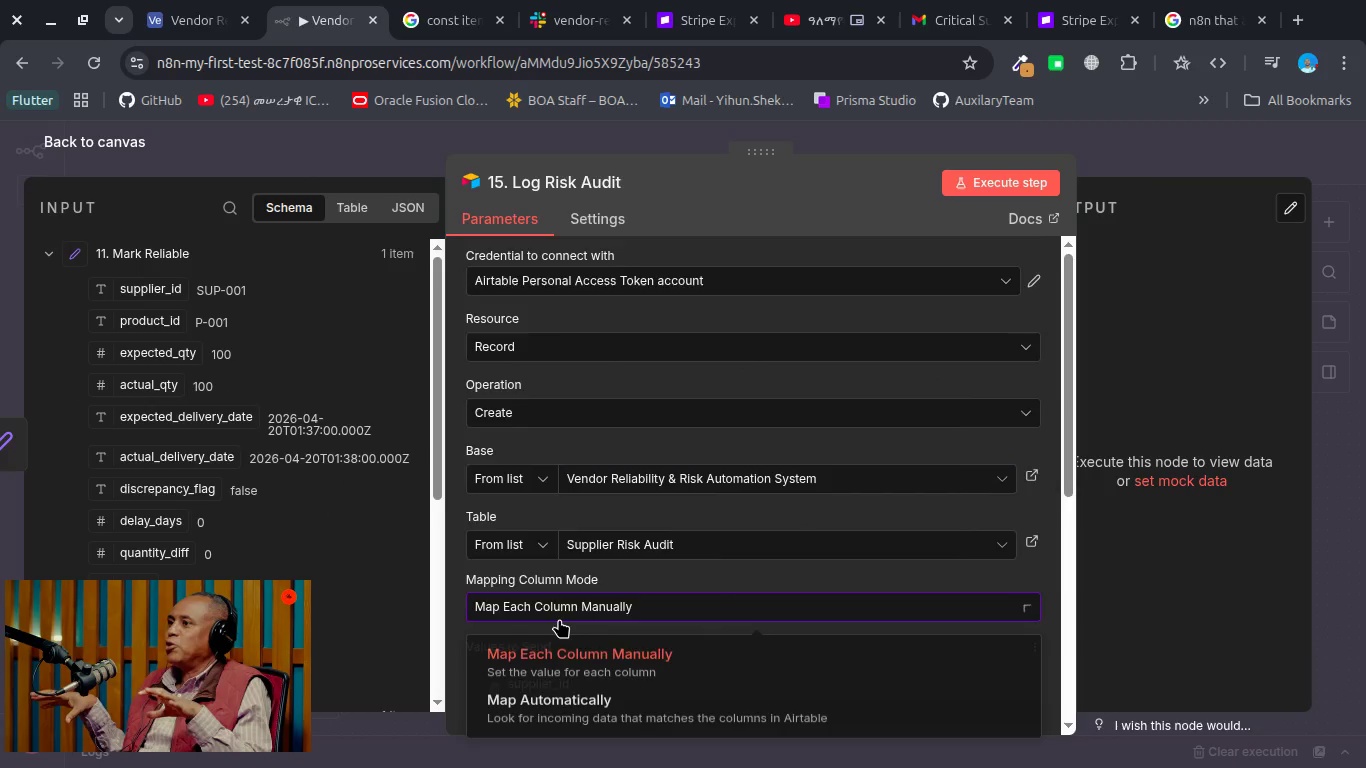 
scroll: coordinate [559, 619], scroll_direction: down, amount: 5.0
 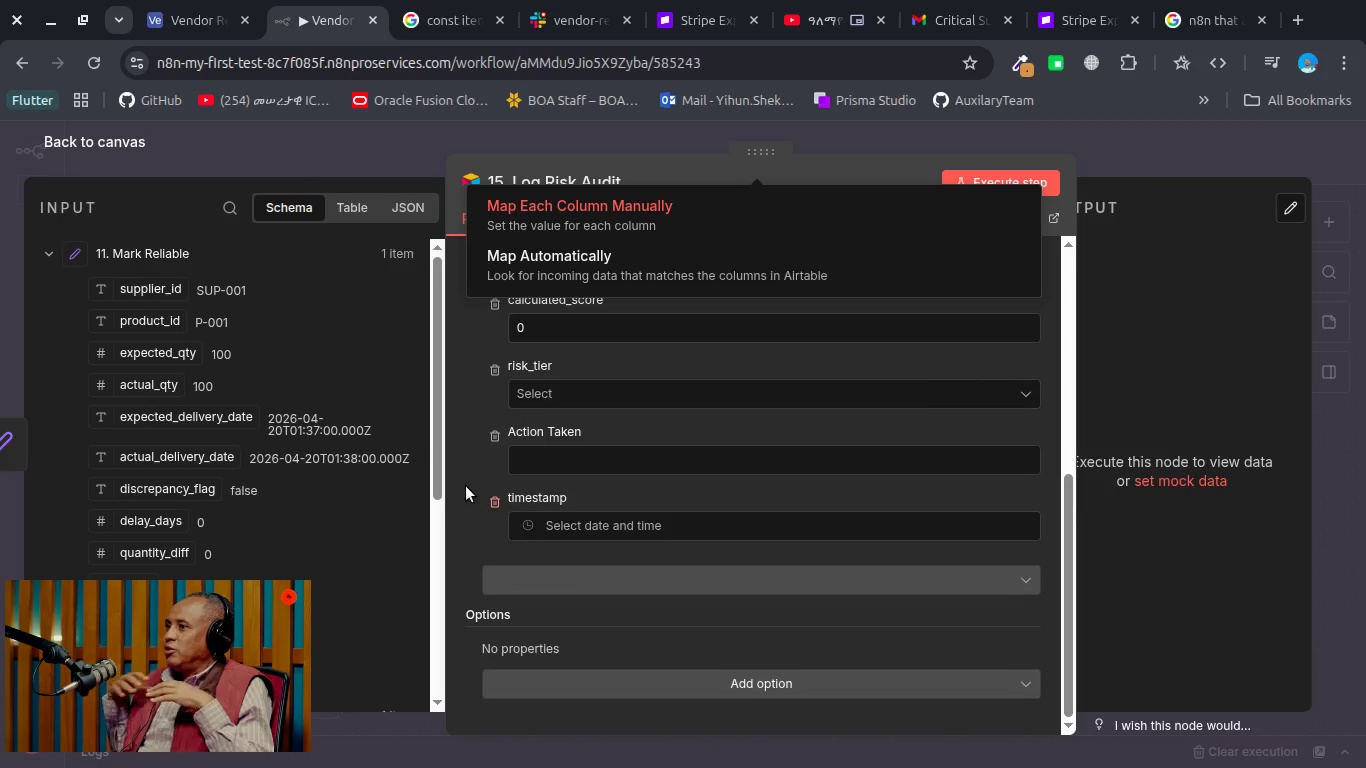 
left_click([463, 476])
 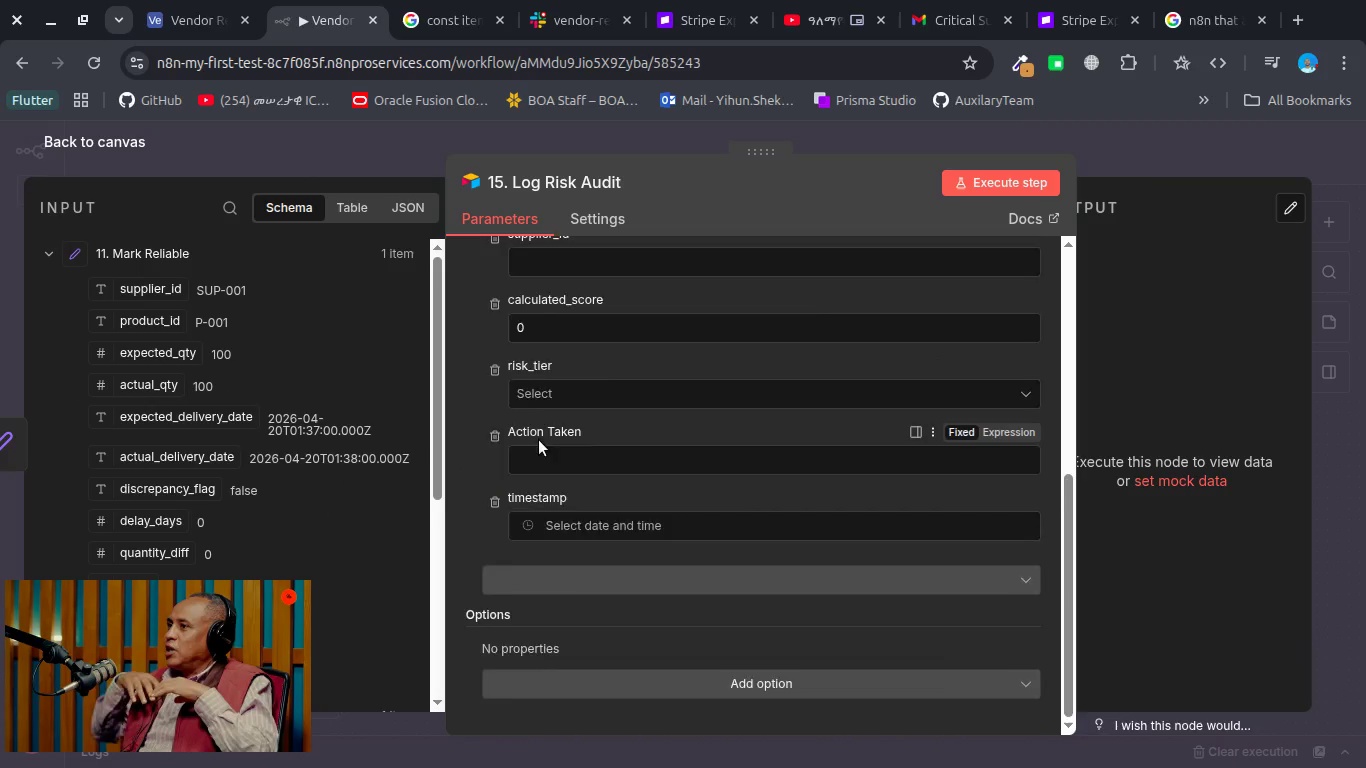 
scroll: coordinate [539, 440], scroll_direction: up, amount: 4.0
 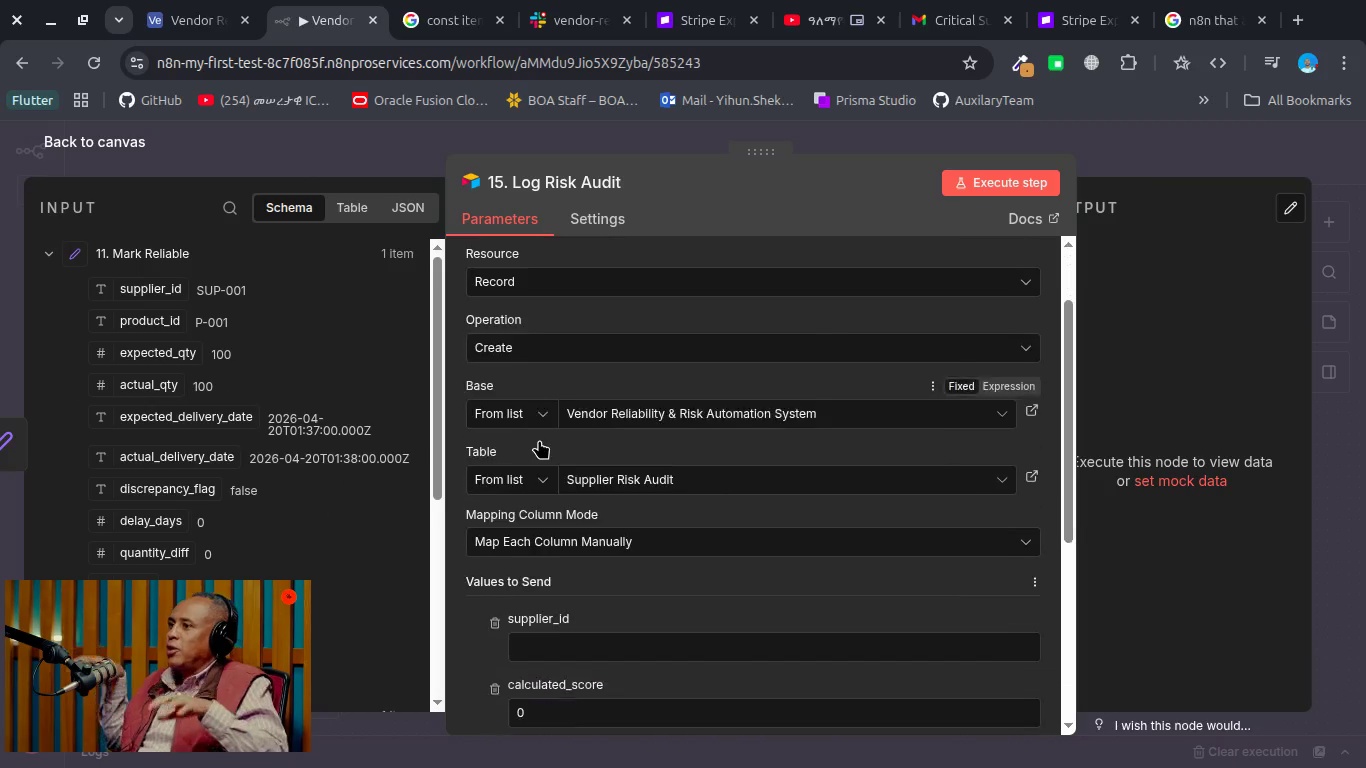 
scroll: coordinate [539, 440], scroll_direction: down, amount: 4.0
 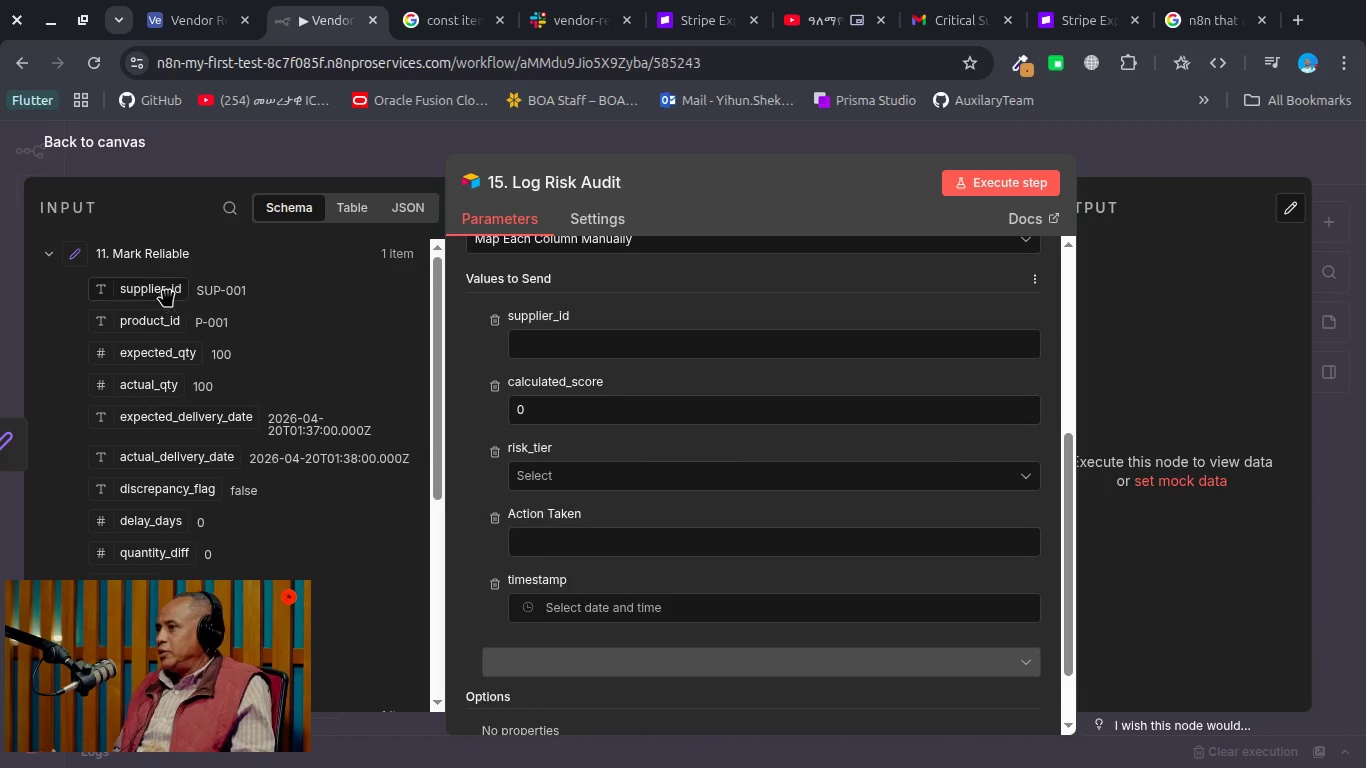 
left_click_drag(start_coordinate=[166, 288], to_coordinate=[536, 336])
 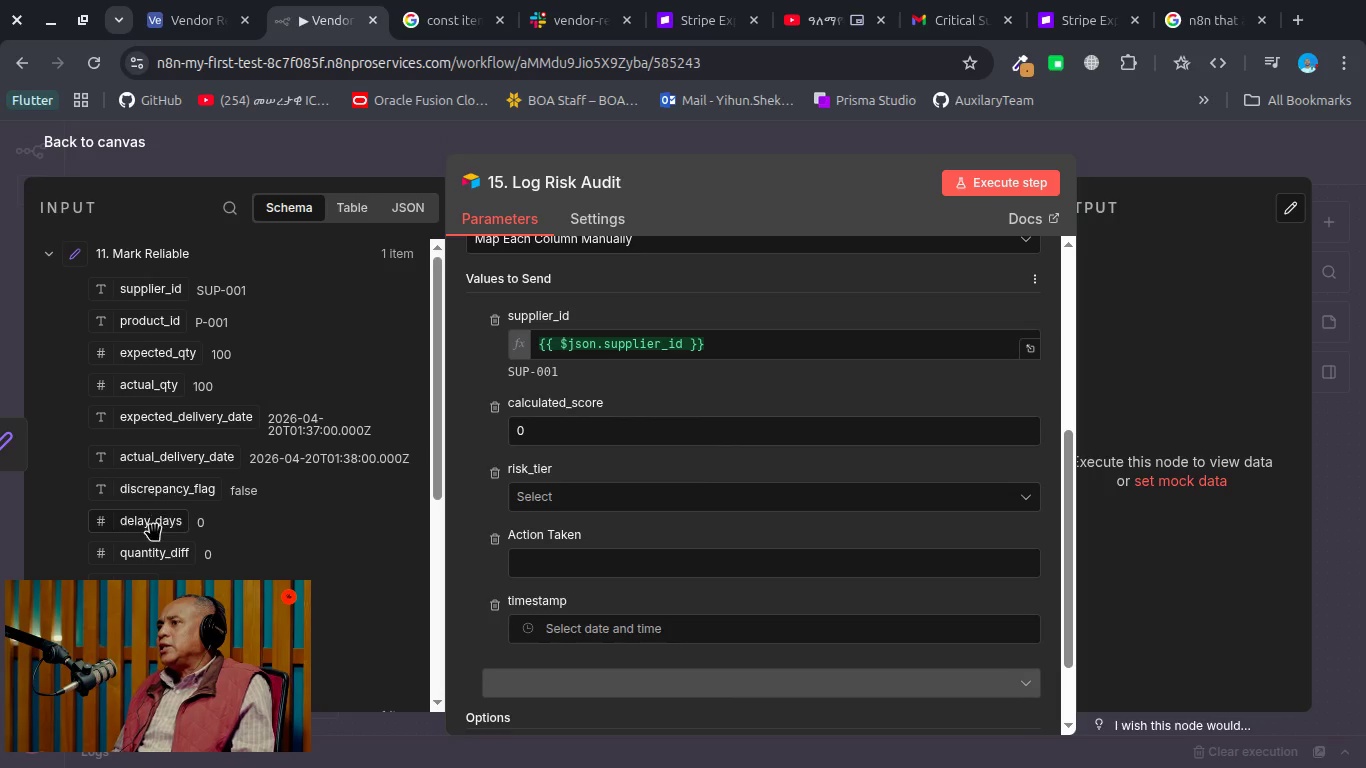 
scroll: coordinate [154, 527], scroll_direction: down, amount: 3.0
 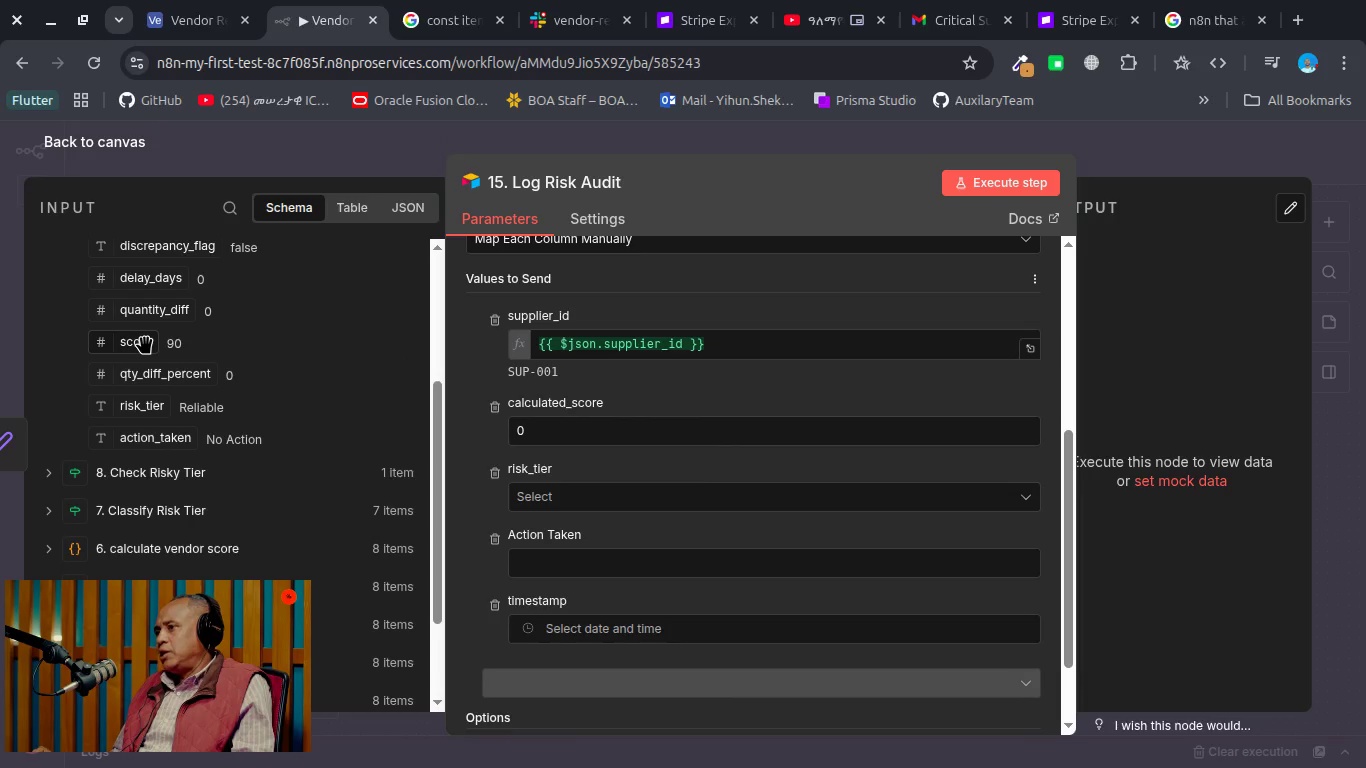 
left_click_drag(start_coordinate=[145, 338], to_coordinate=[567, 428])
 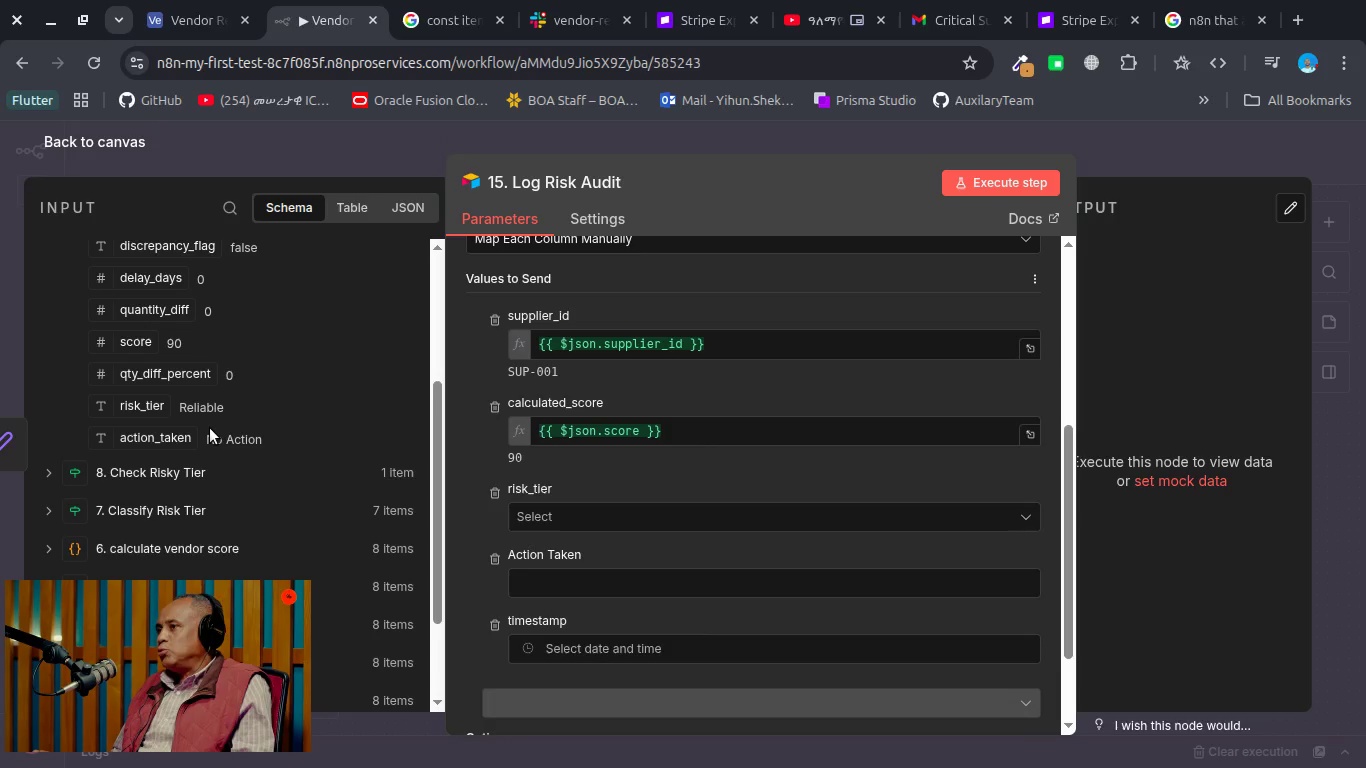 
wait(11.96)
 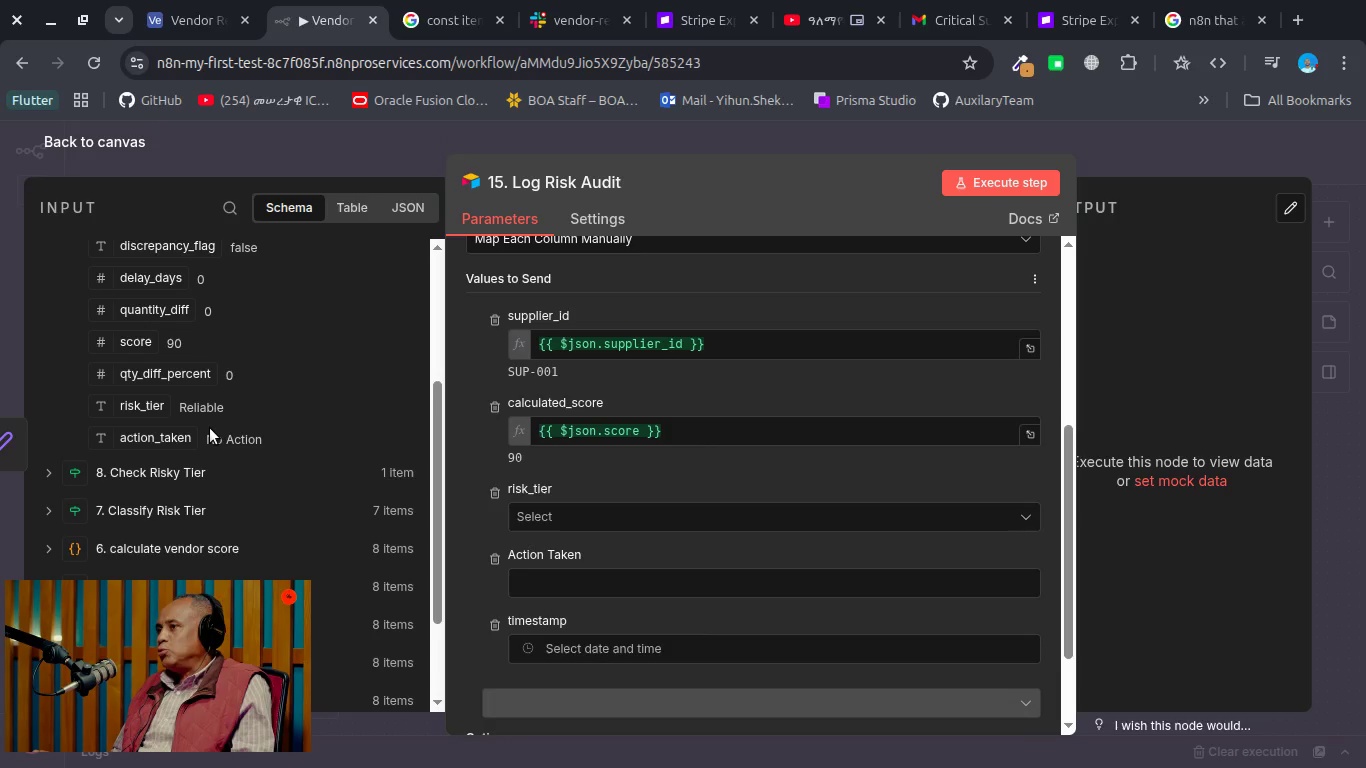 
left_click_drag(start_coordinate=[142, 405], to_coordinate=[557, 515])
 